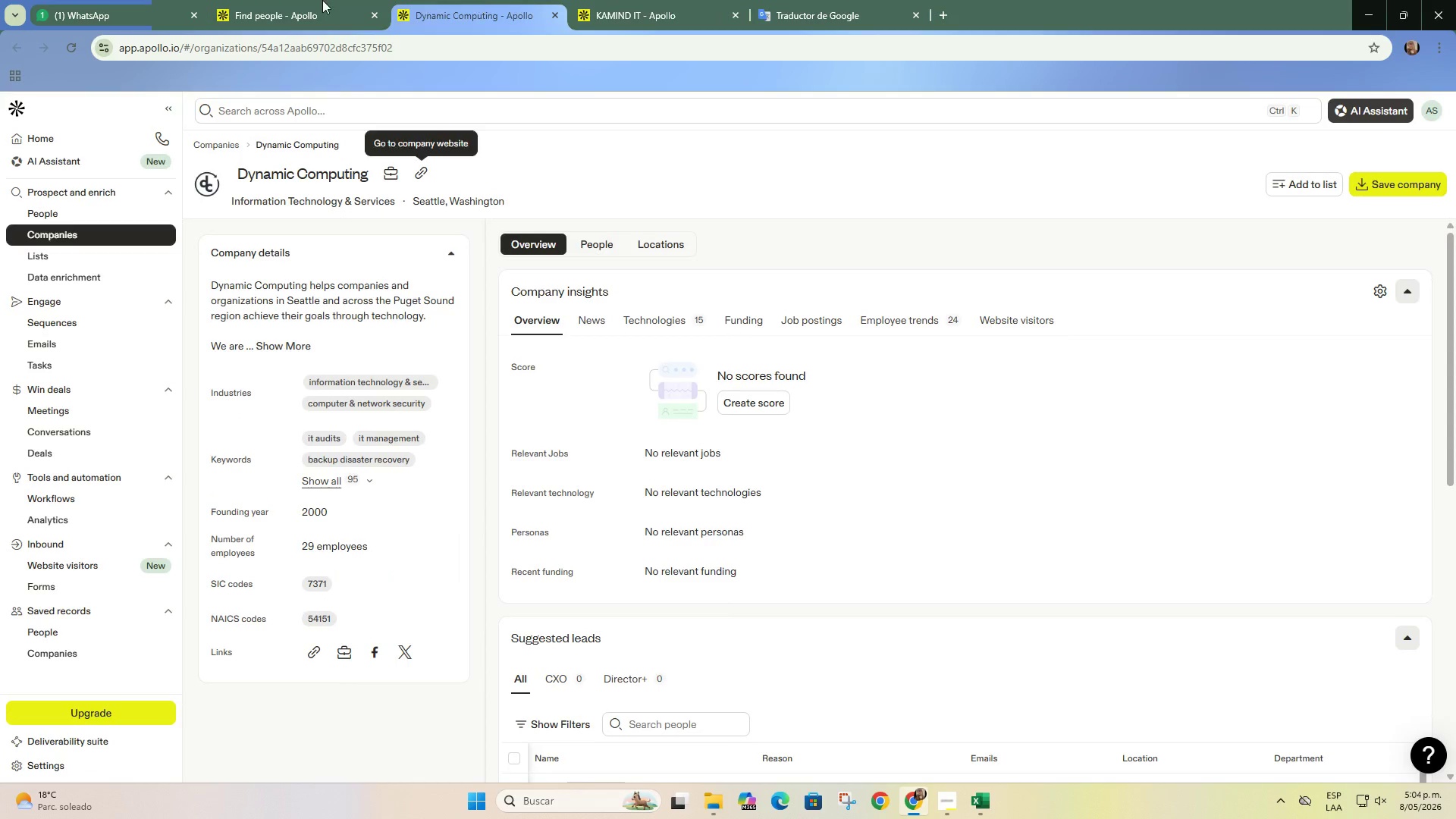 
triple_click([322, 0])
 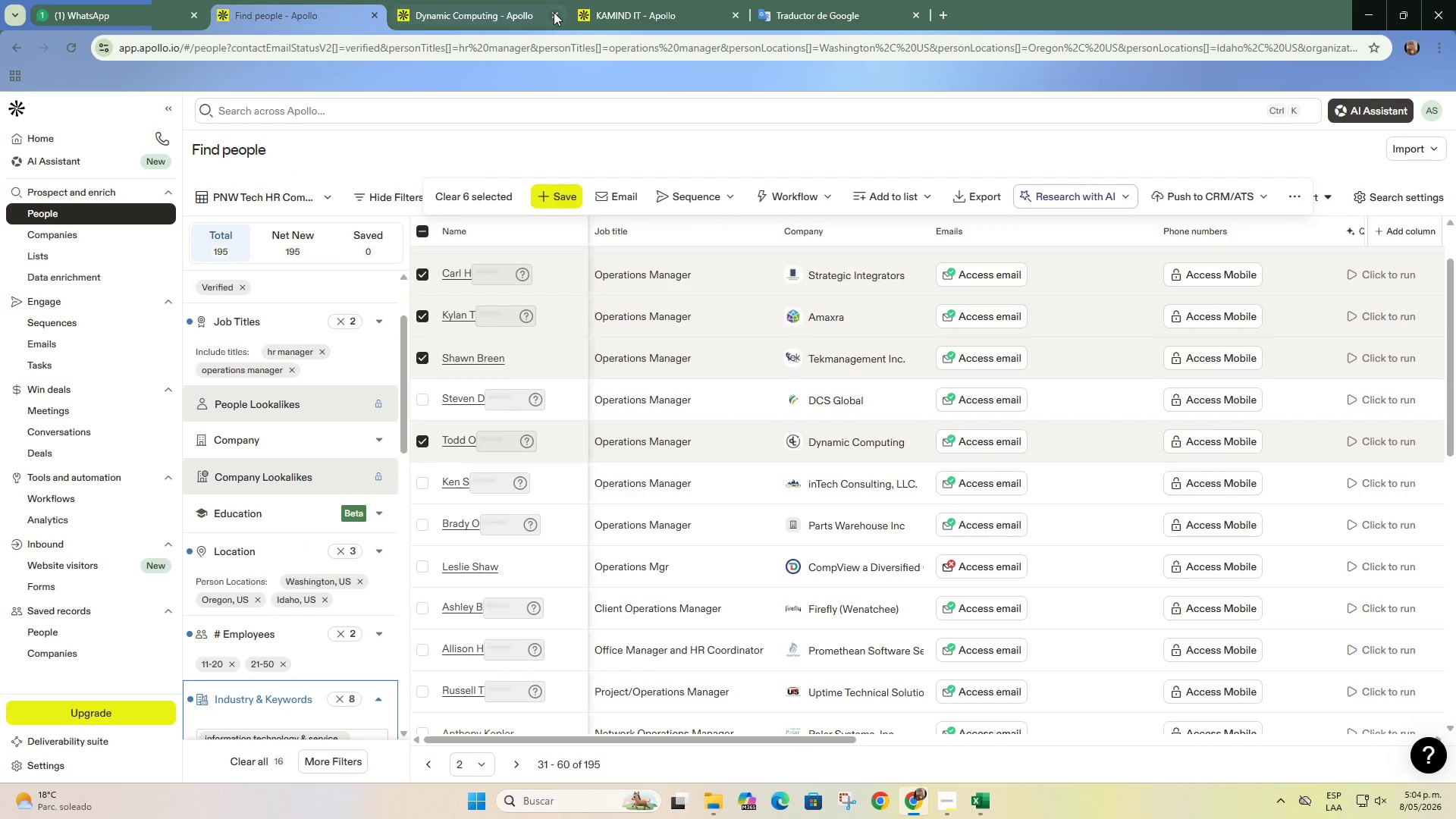 
double_click([500, 5])
 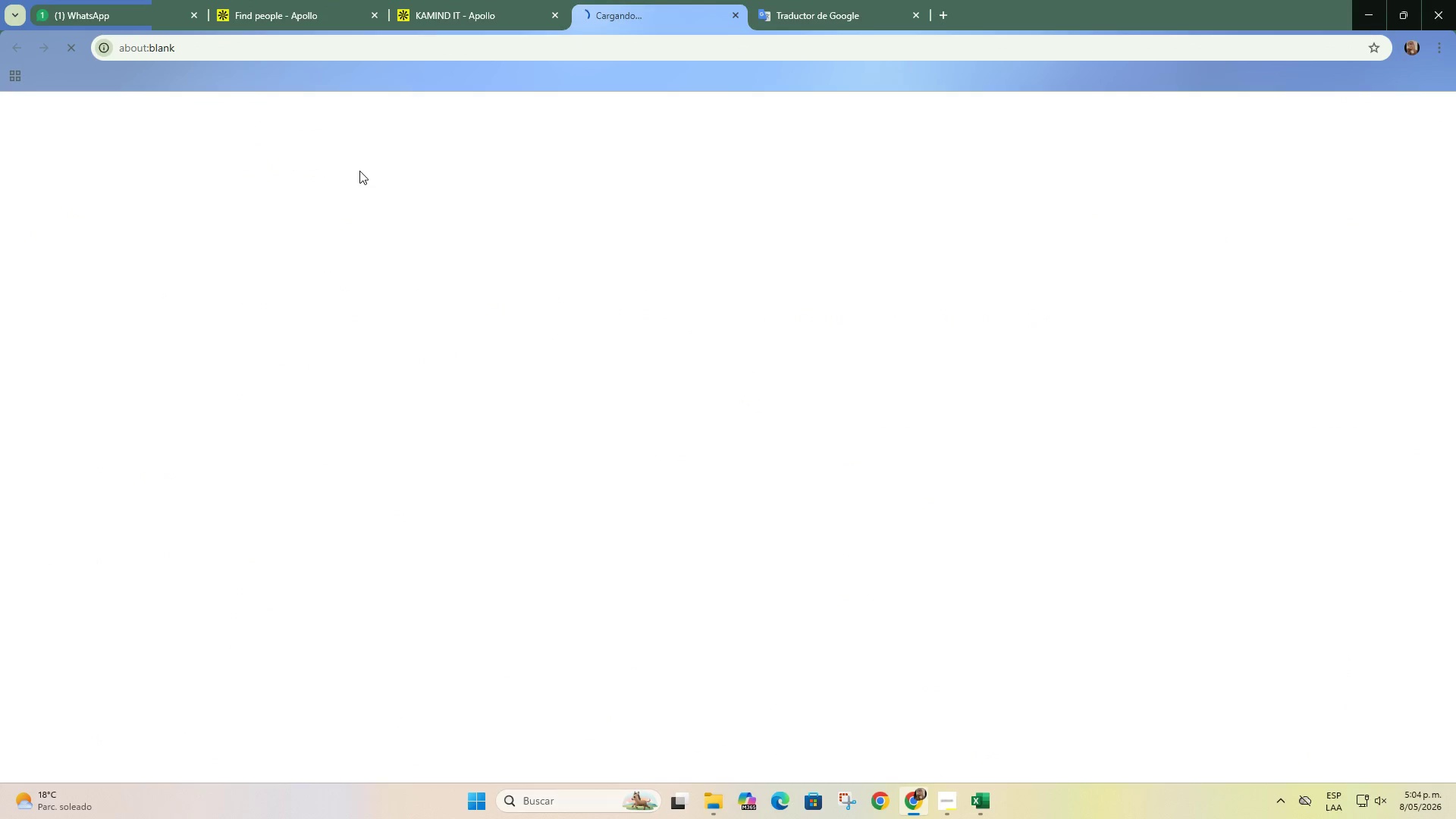 
left_click([496, 5])
 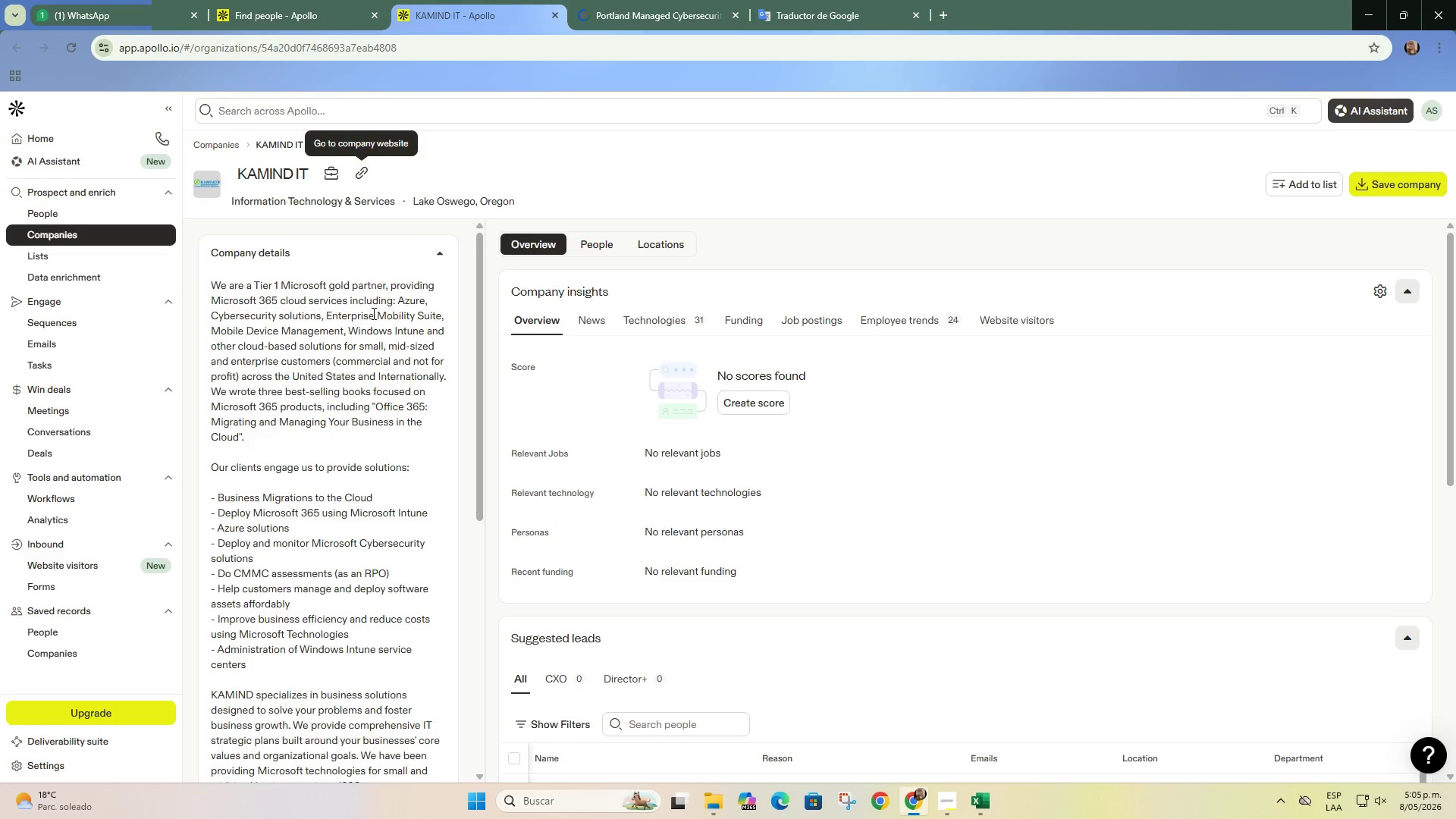 
left_click_drag(start_coordinate=[309, 313], to_coordinate=[432, 318])
 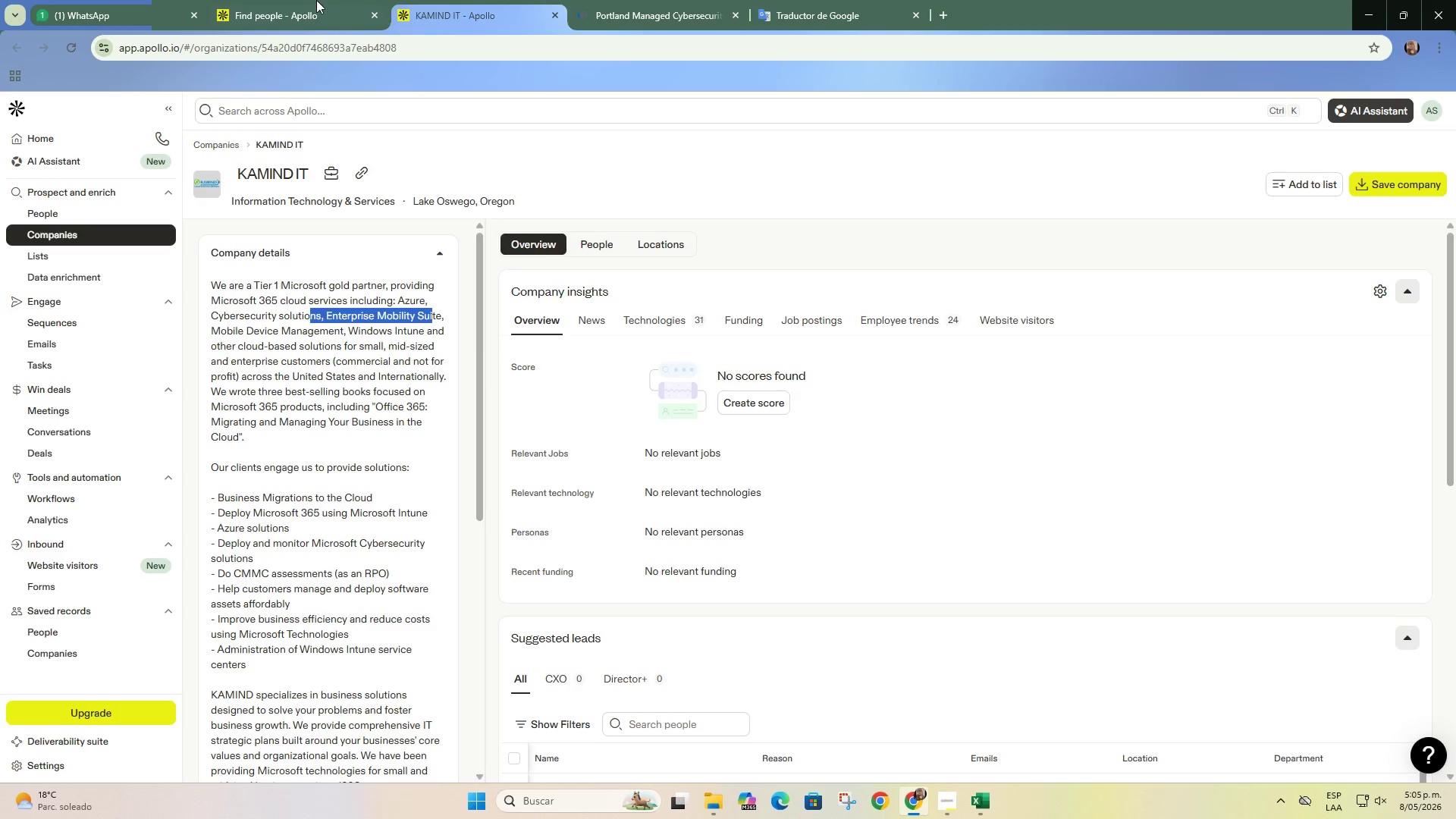 
left_click([312, 0])
 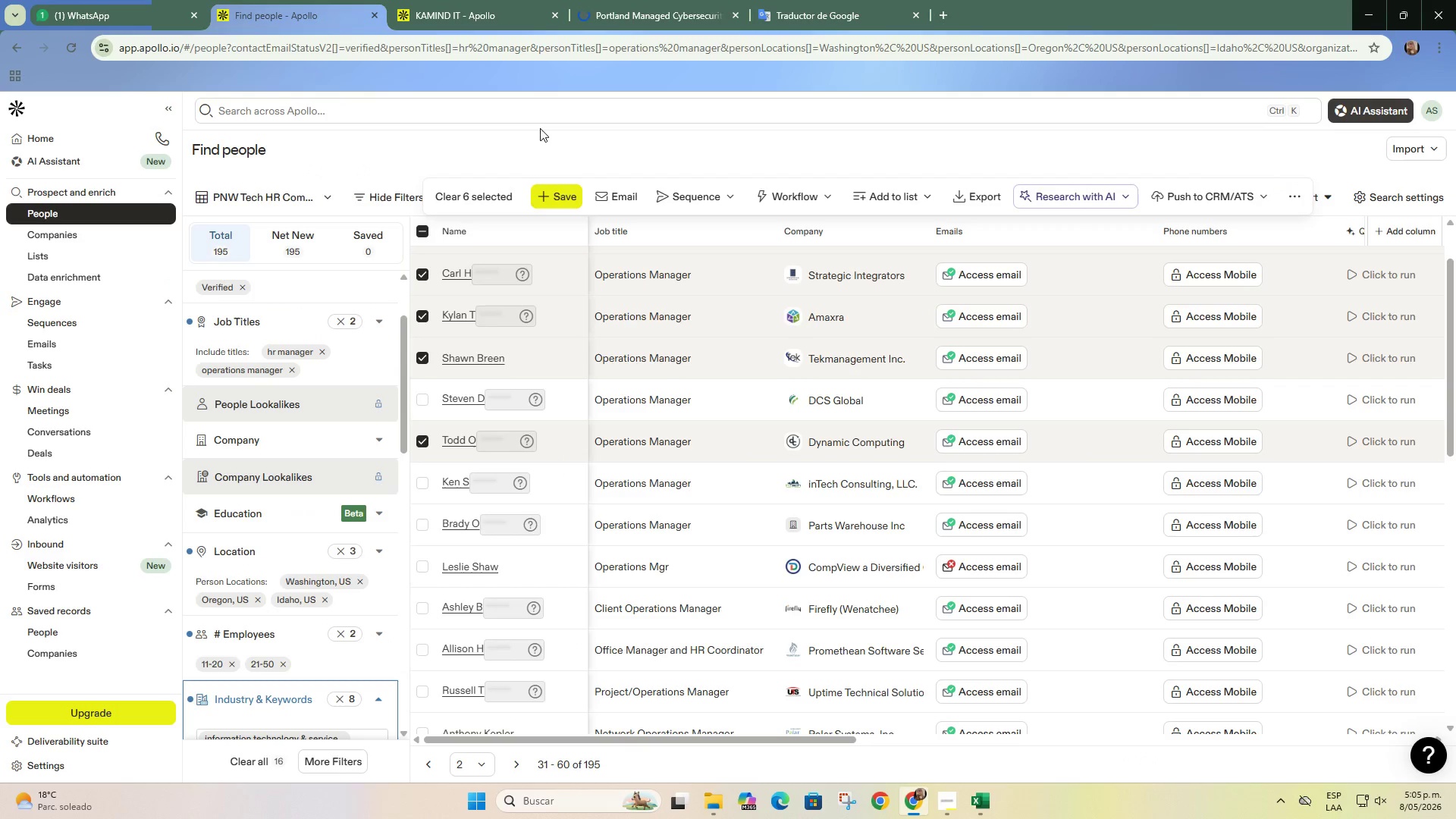 
scroll: coordinate [660, 491], scroll_direction: down, amount: 2.0
 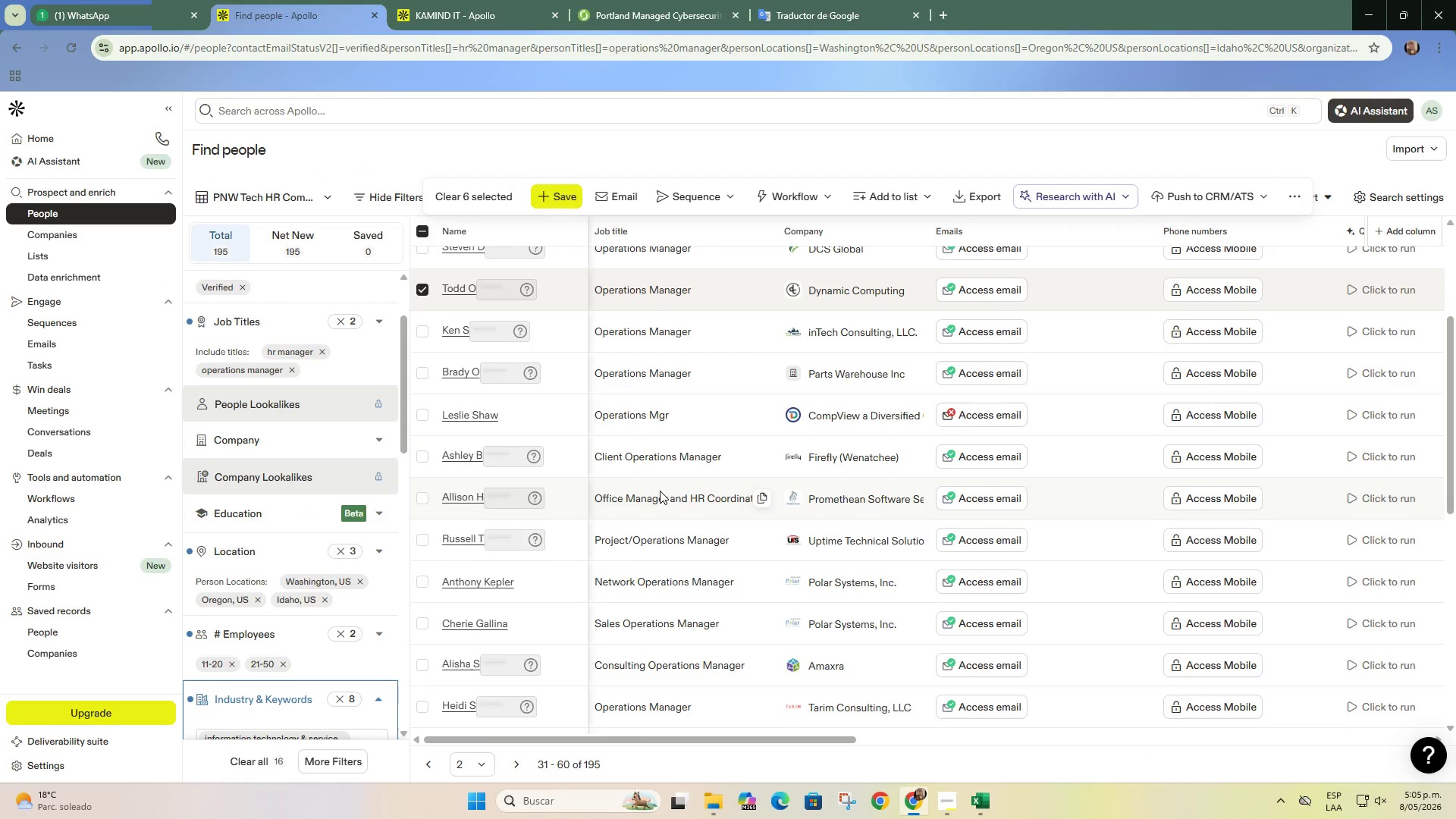 
scroll: coordinate [660, 491], scroll_direction: up, amount: 3.0
 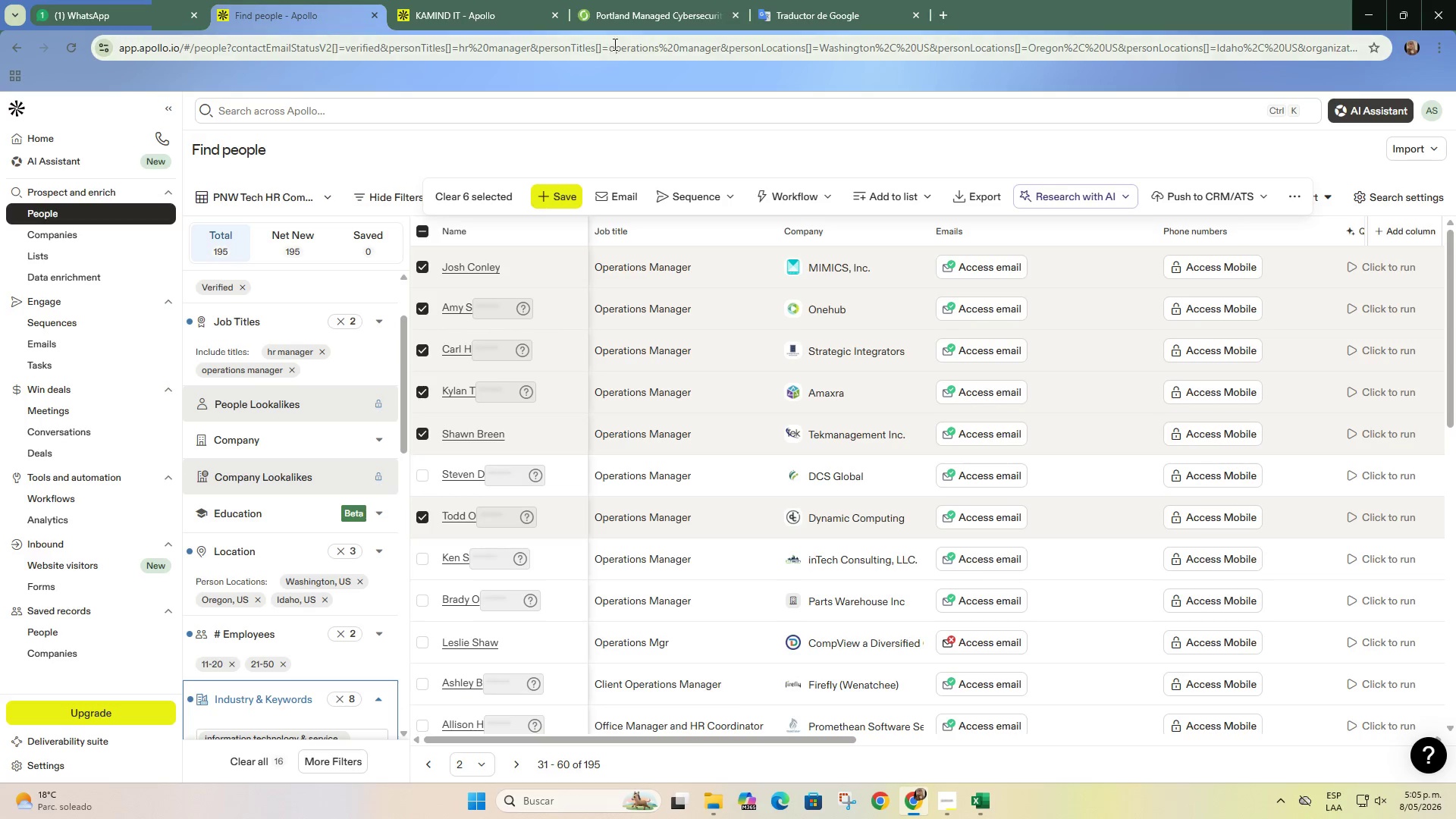 
left_click([731, 11])
 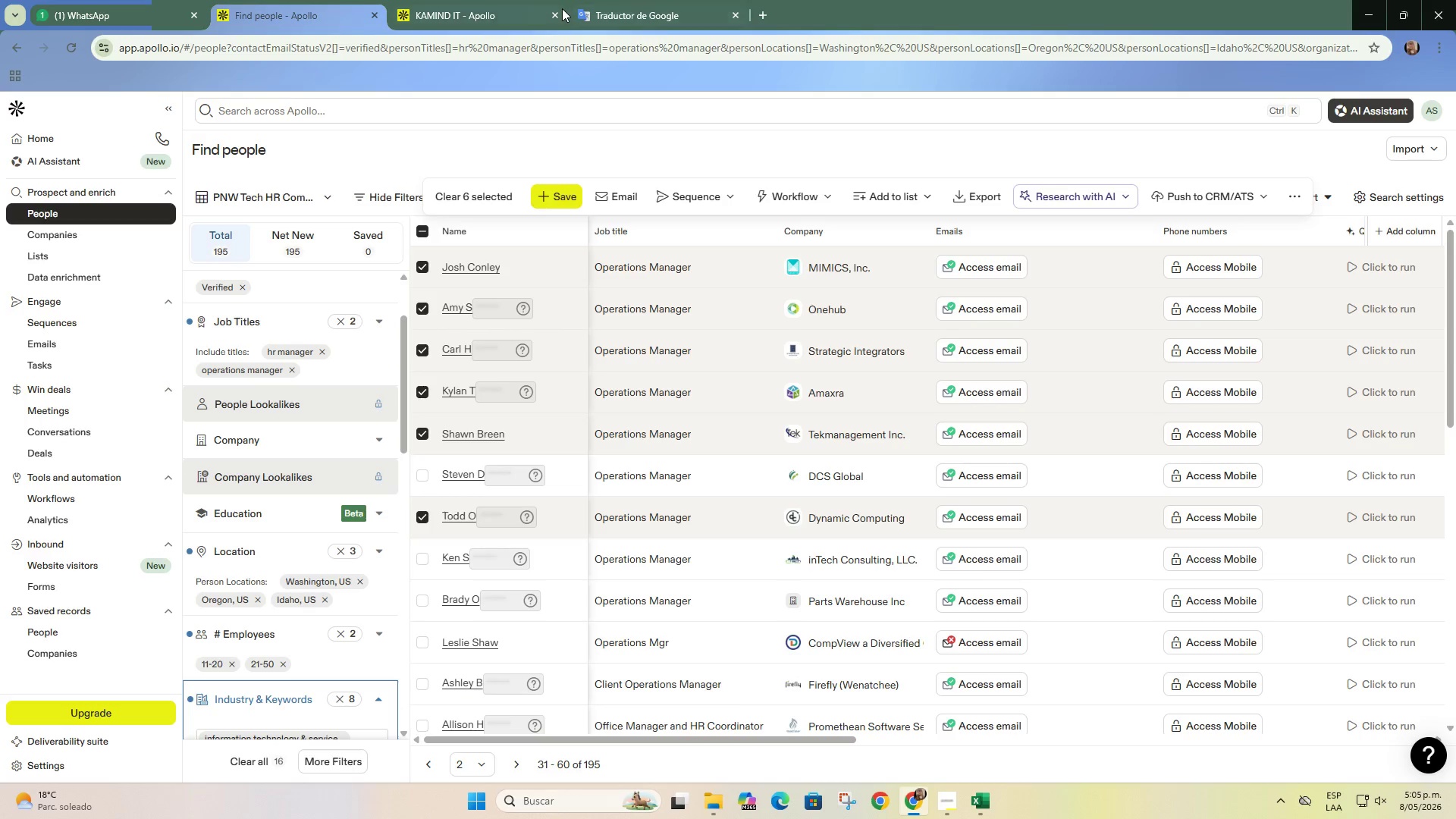 
left_click([549, 14])
 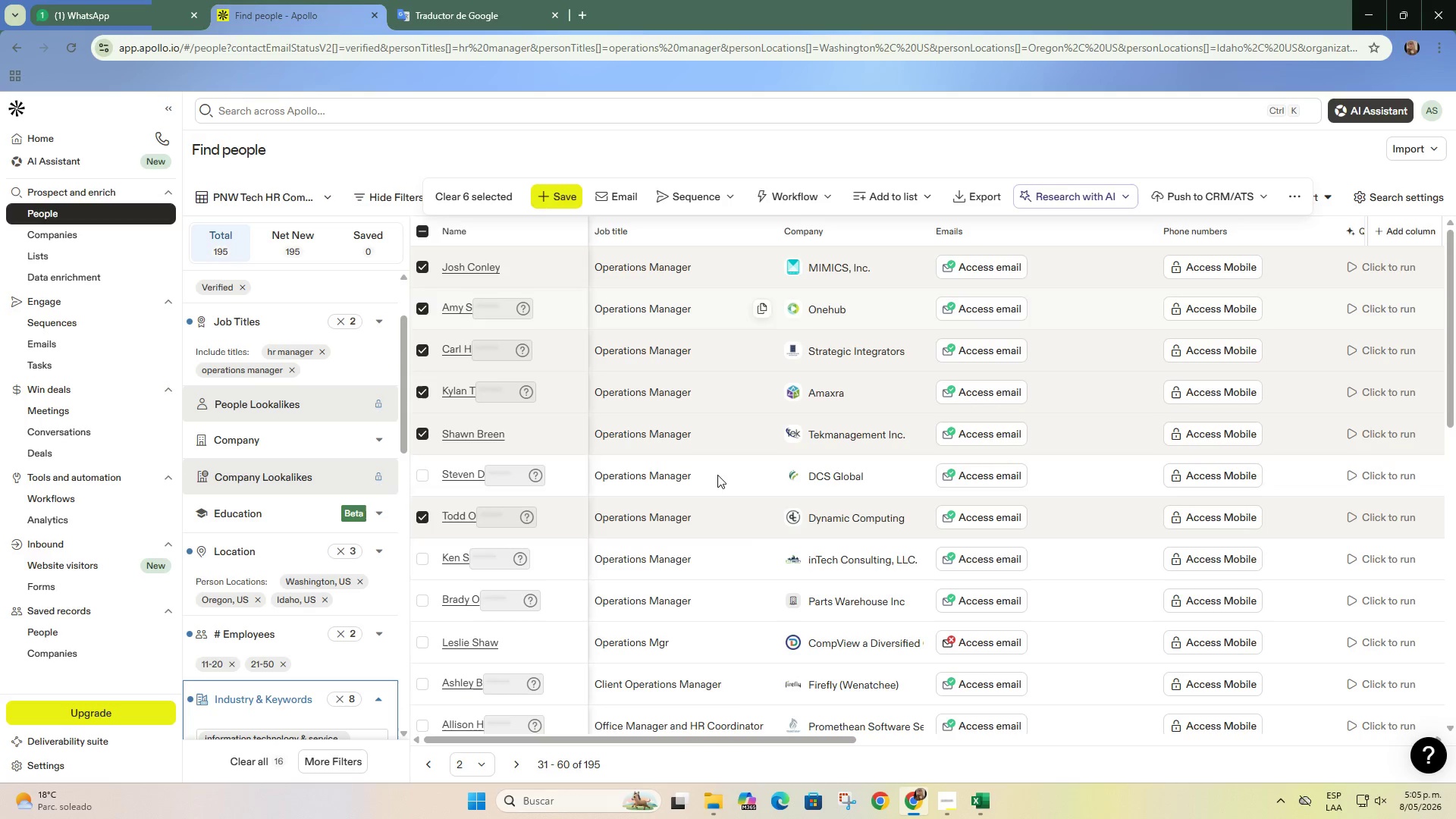 
scroll: coordinate [749, 511], scroll_direction: down, amount: 1.0
 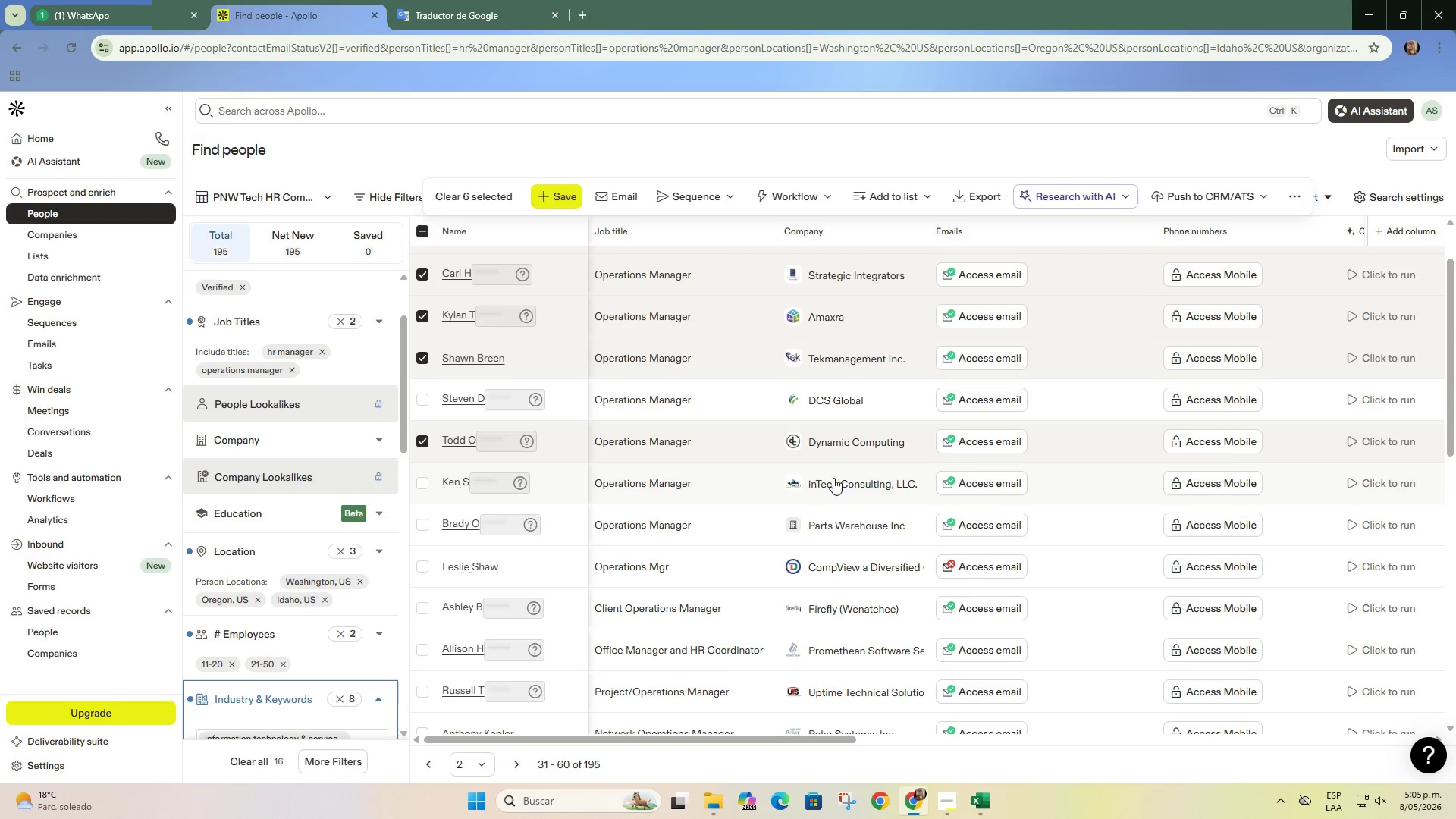 
right_click([833, 488])
 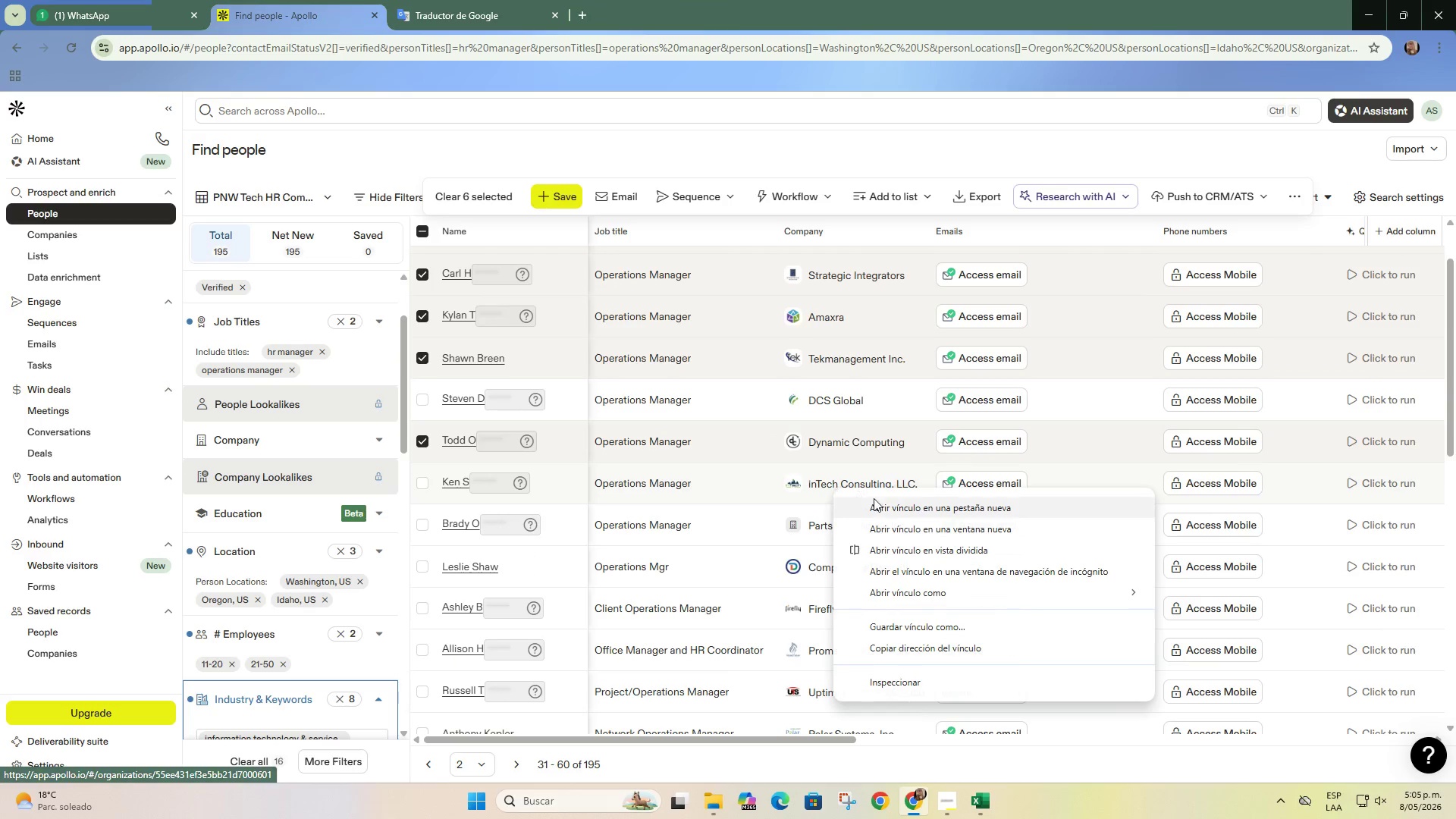 
left_click([888, 506])
 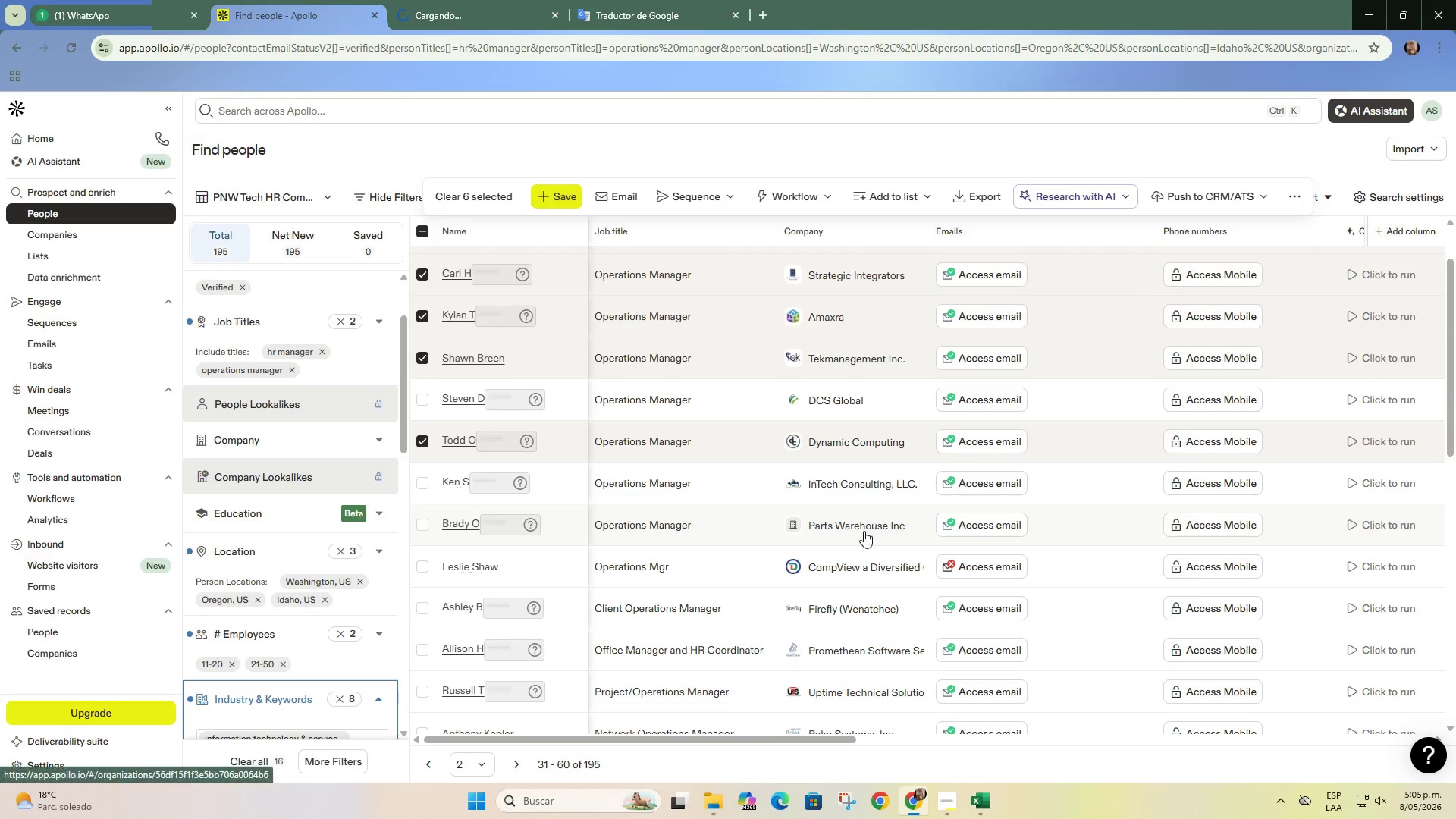 
right_click([864, 531])
 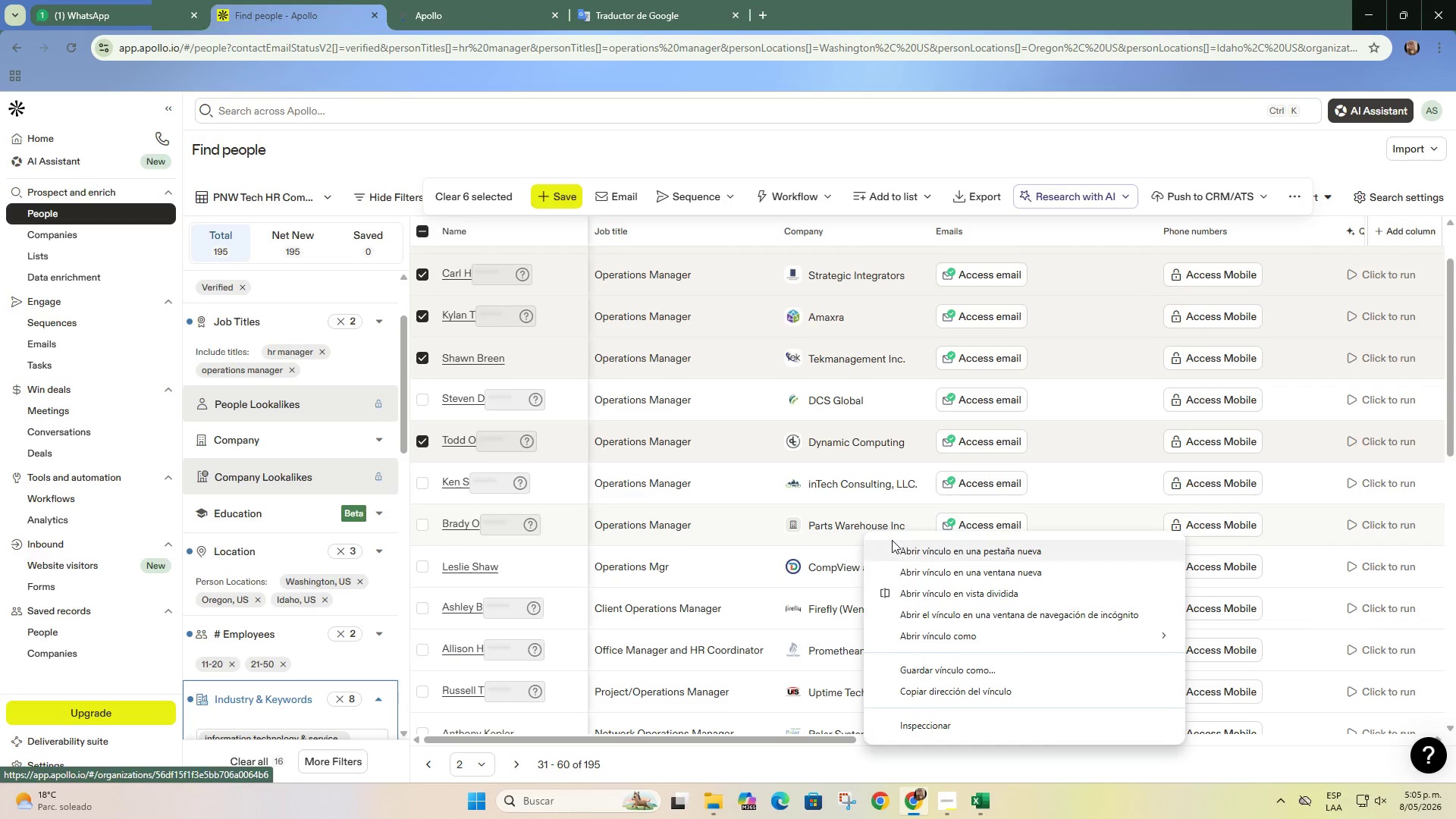 
left_click([900, 548])
 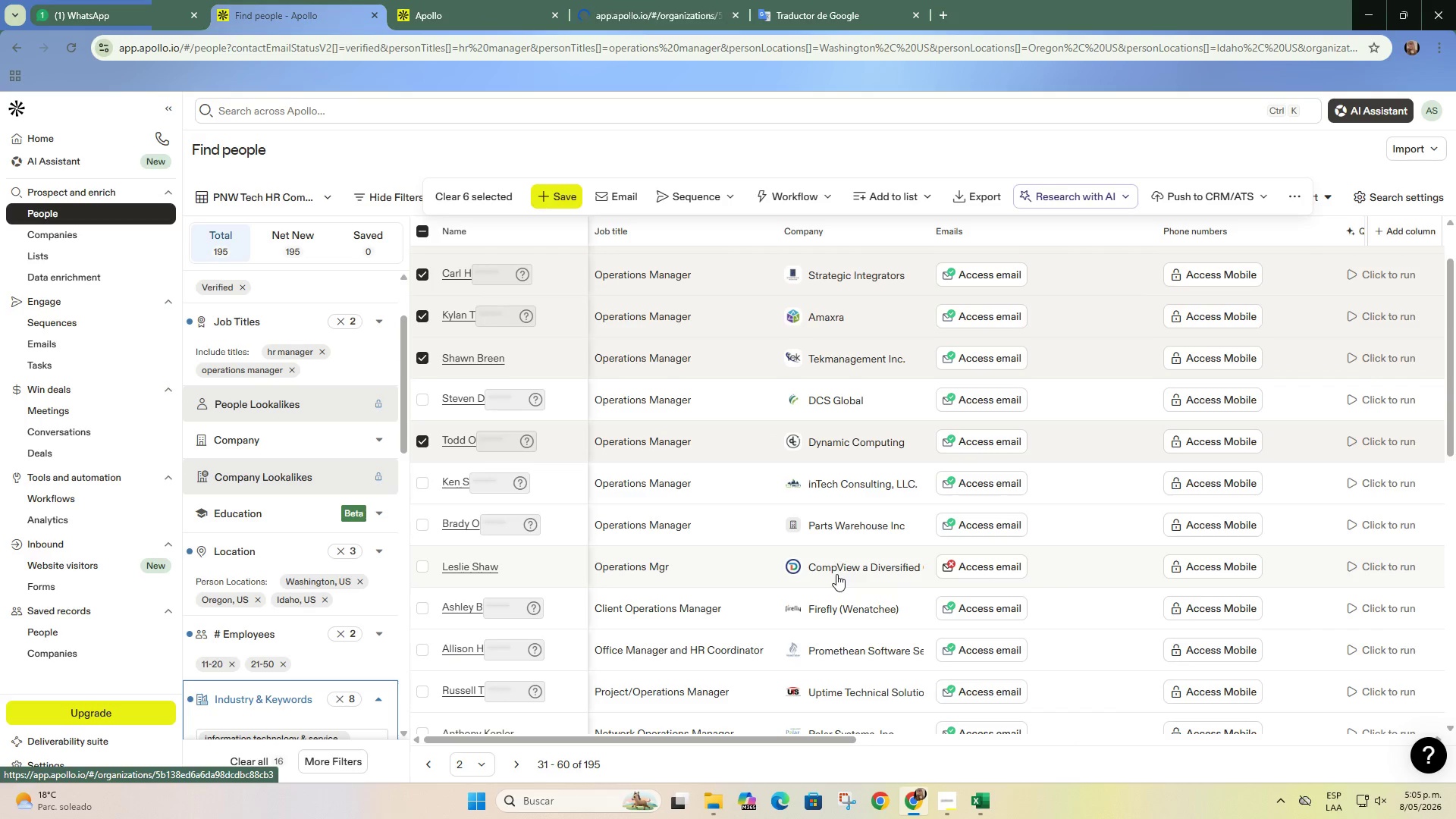 
scroll: coordinate [830, 566], scroll_direction: down, amount: 2.0
 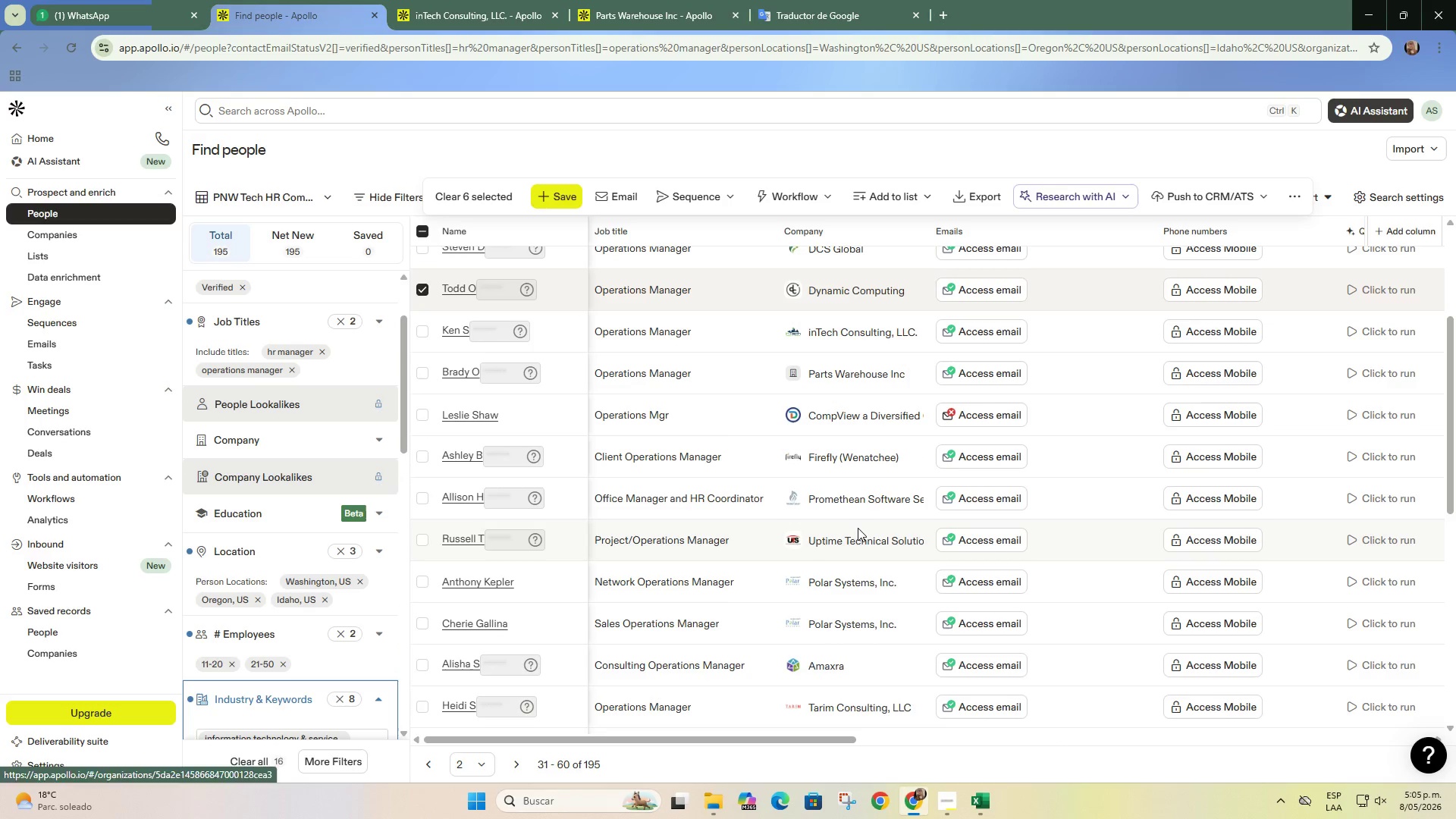 
right_click([858, 532])
 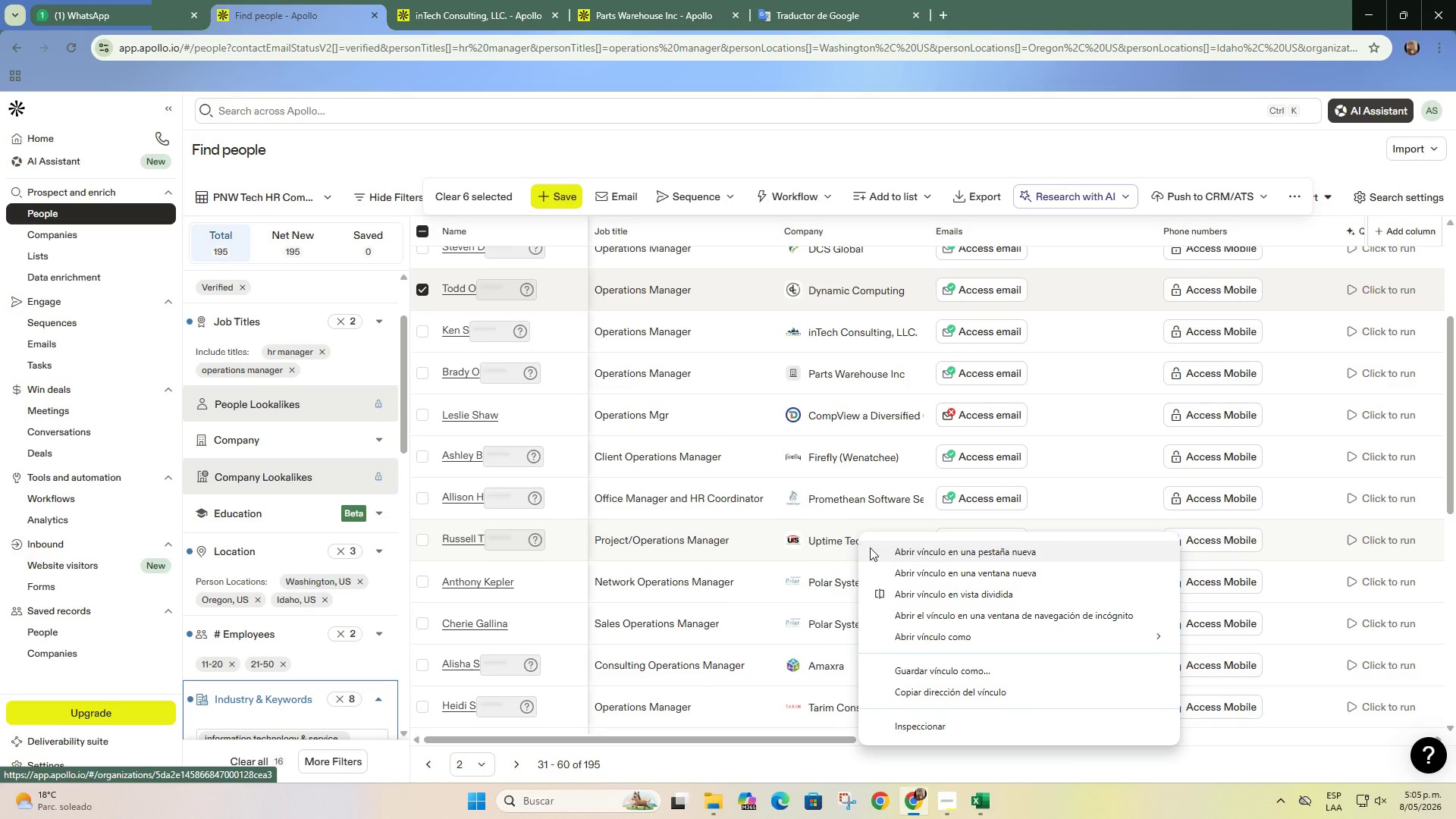 
left_click([889, 550])
 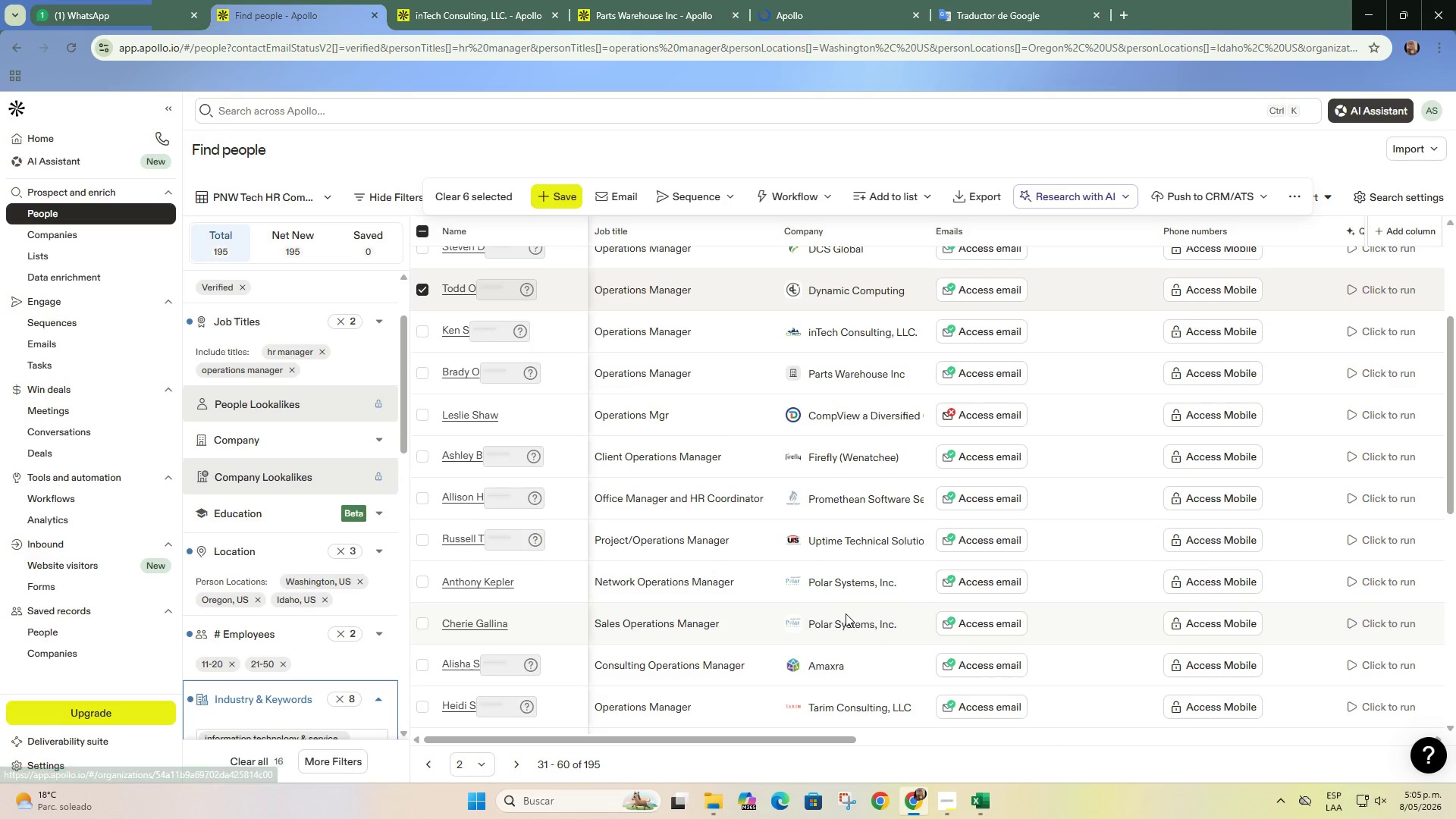 
scroll: coordinate [843, 623], scroll_direction: down, amount: 1.0
 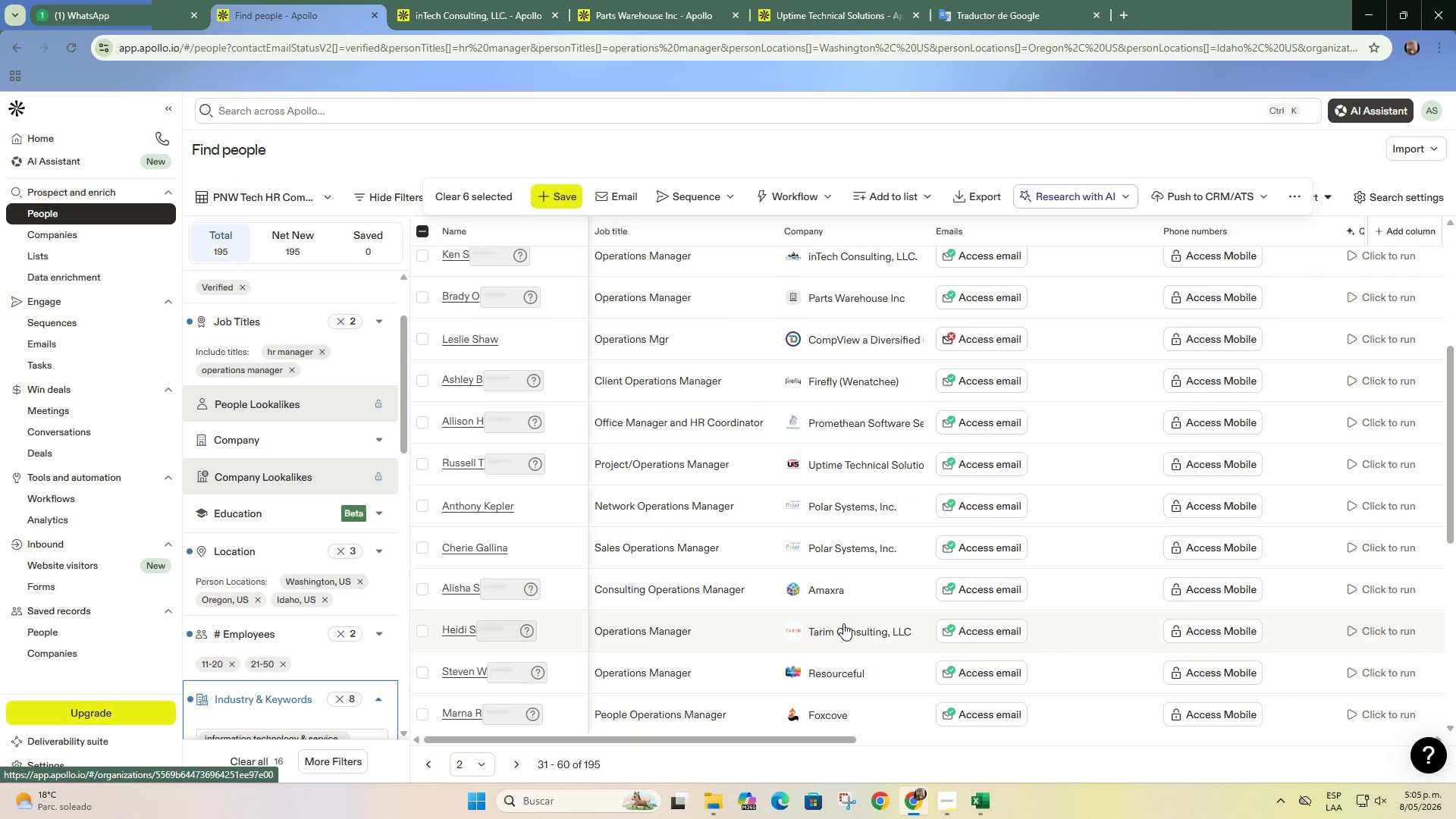 
right_click([843, 629])
 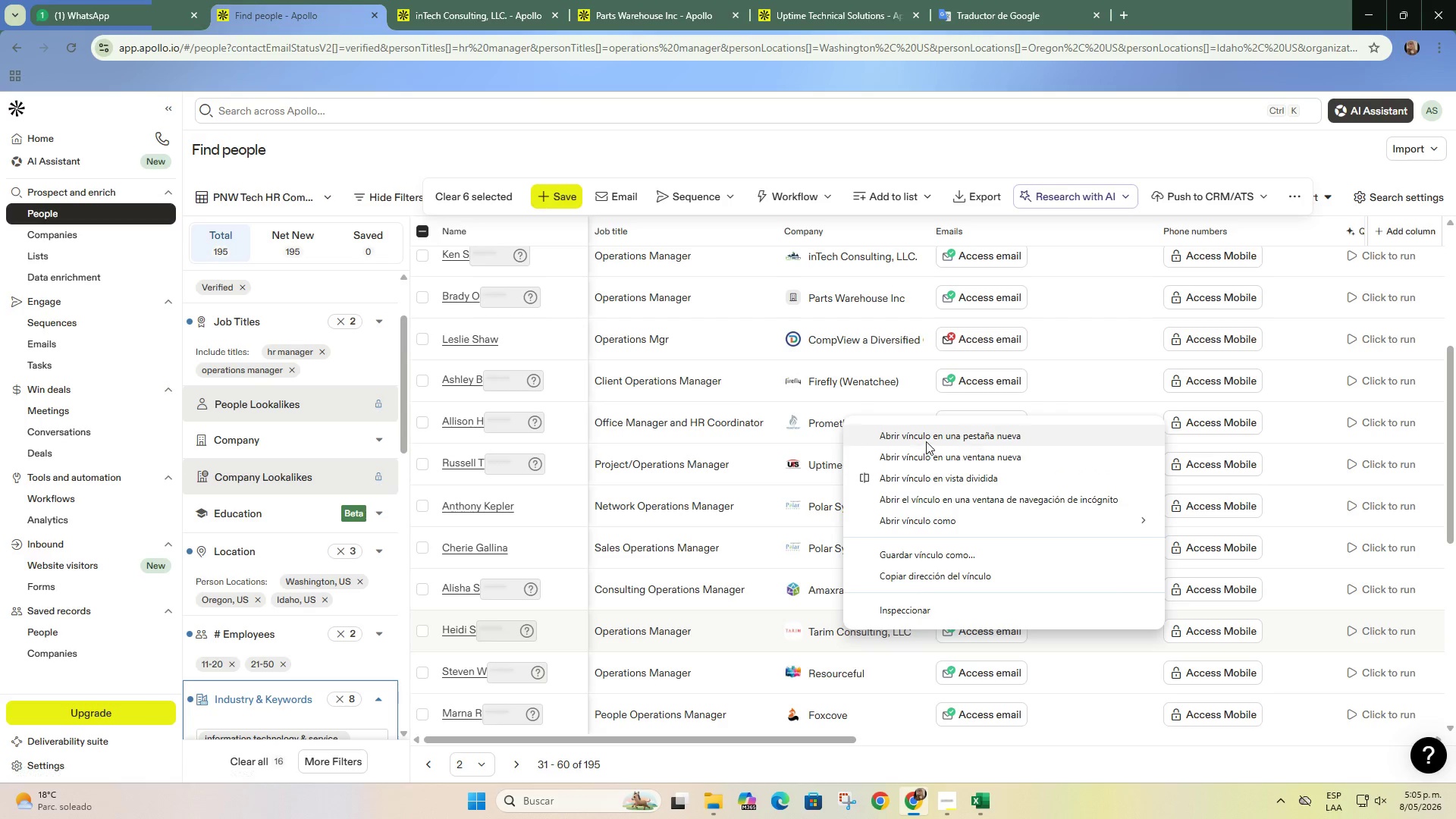 
left_click([926, 441])
 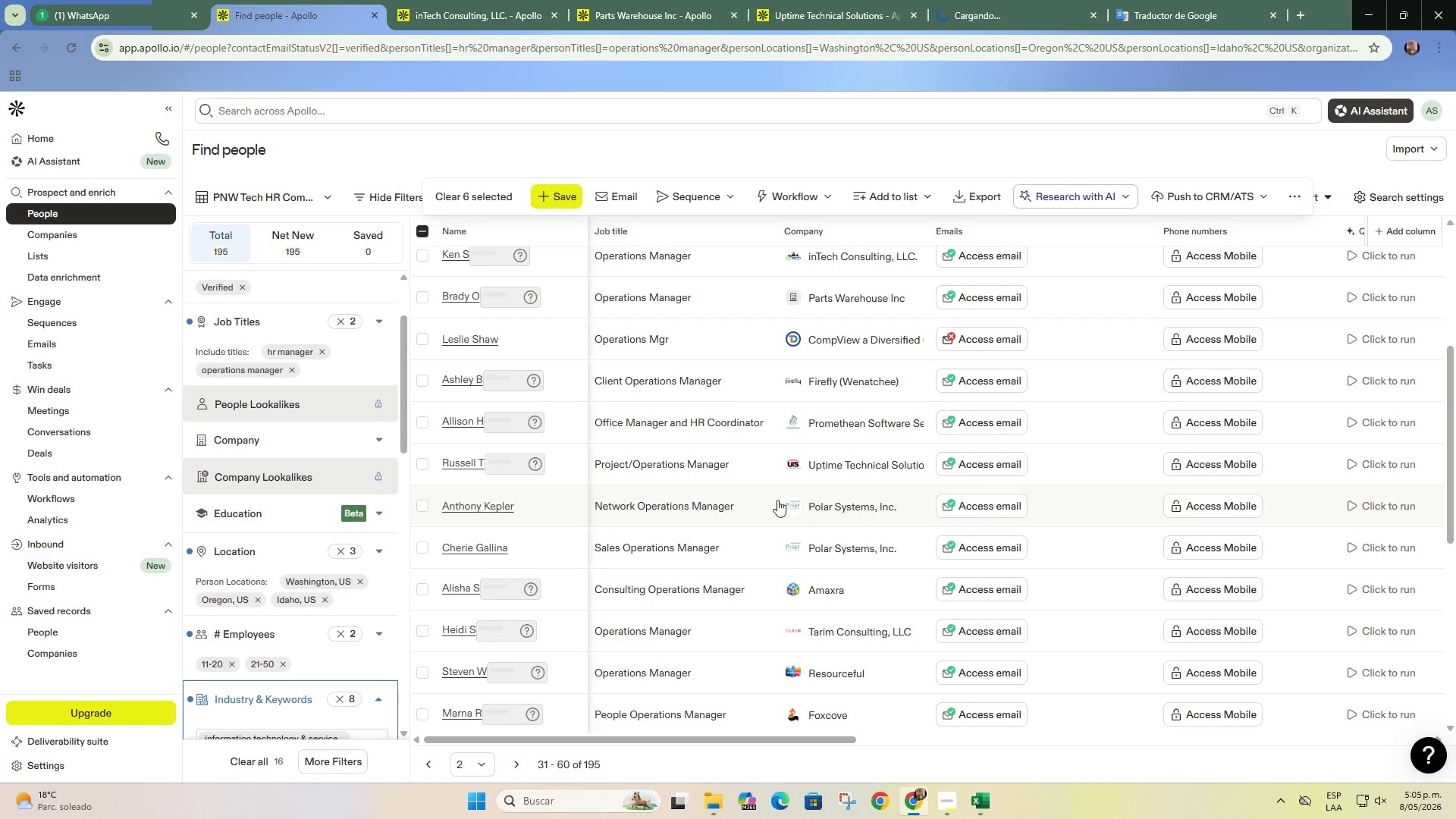 
scroll: coordinate [733, 491], scroll_direction: up, amount: 6.0
 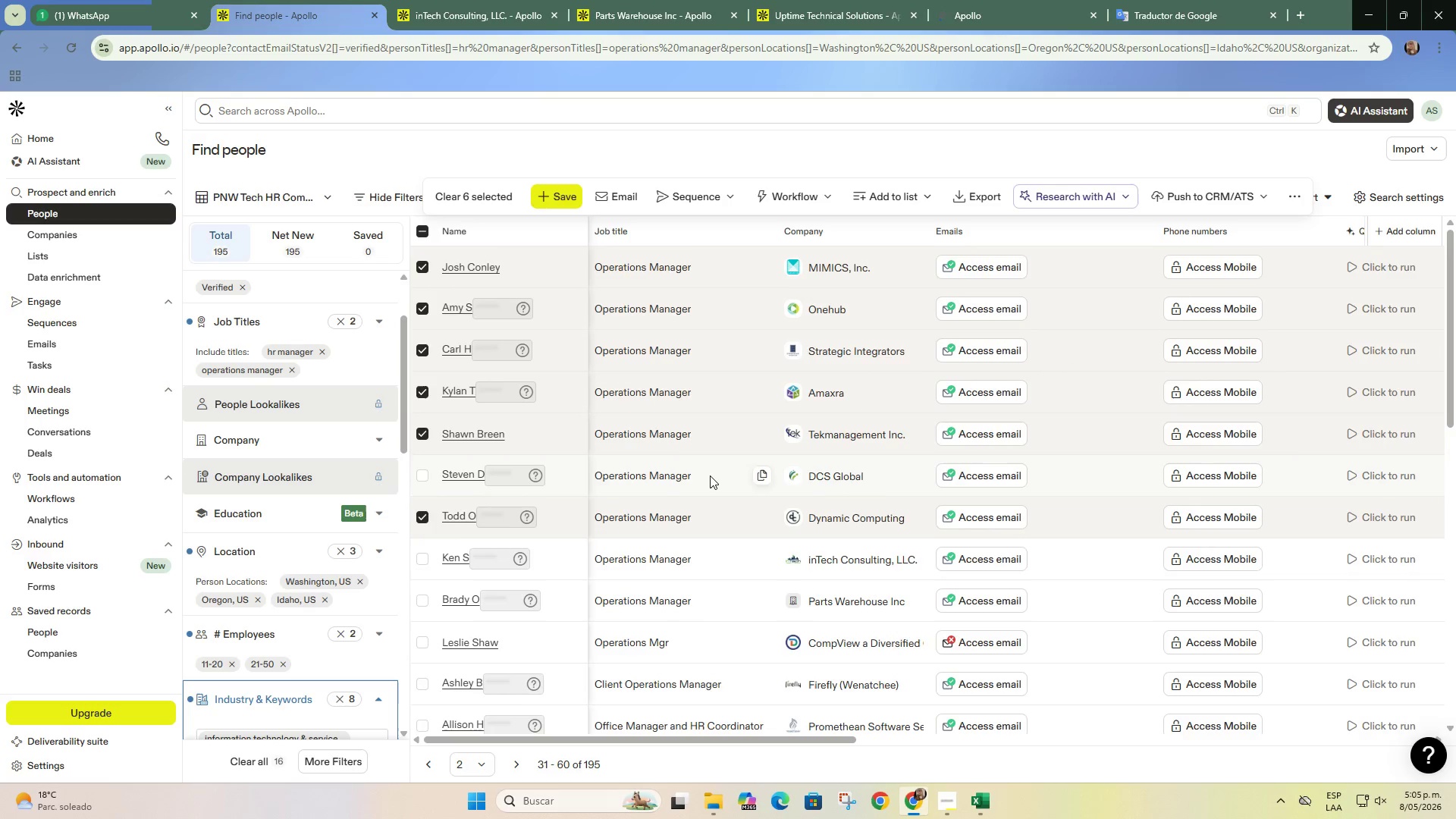 
scroll: coordinate [710, 475], scroll_direction: down, amount: 1.0
 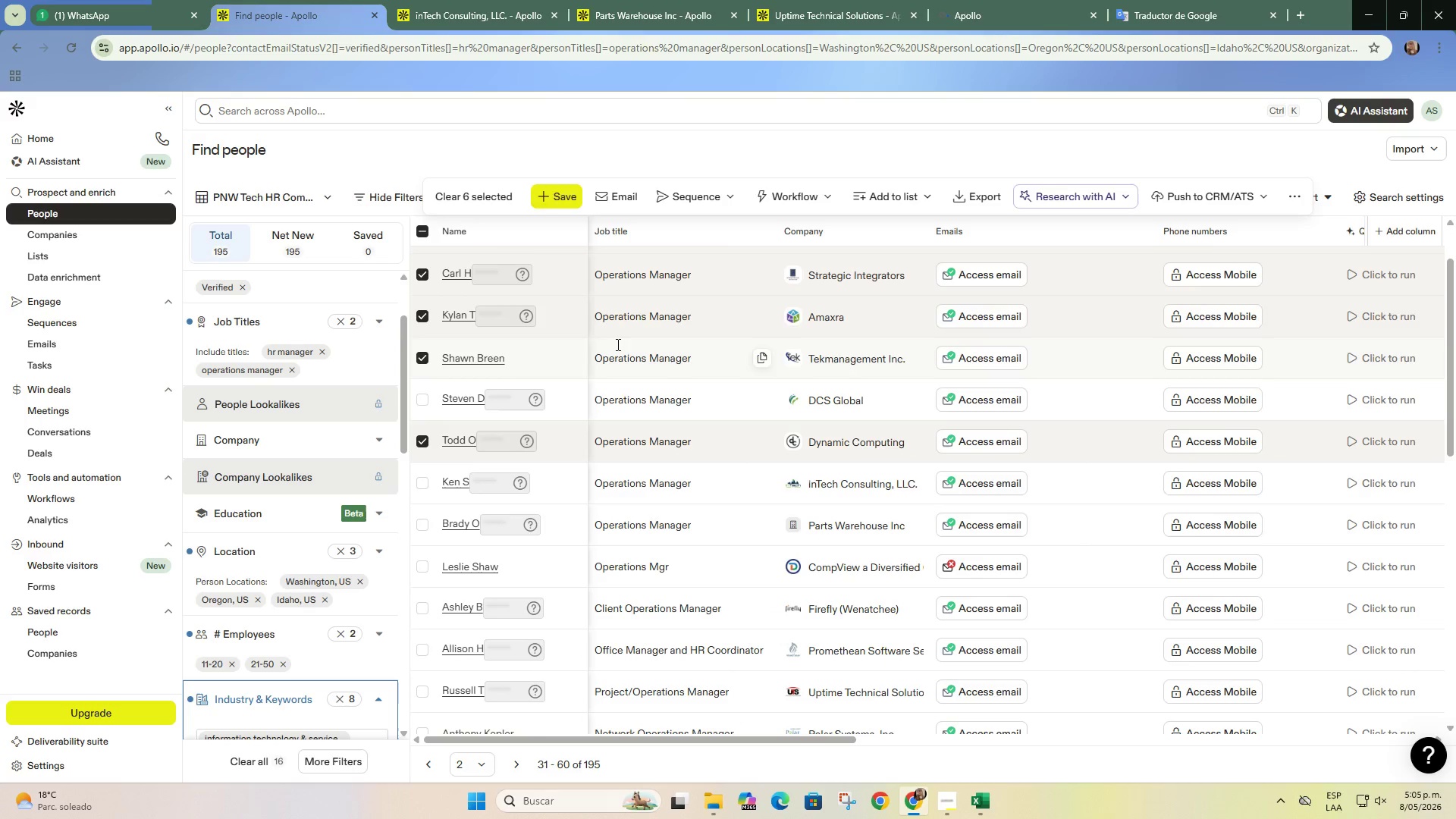 
left_click([466, 0])
 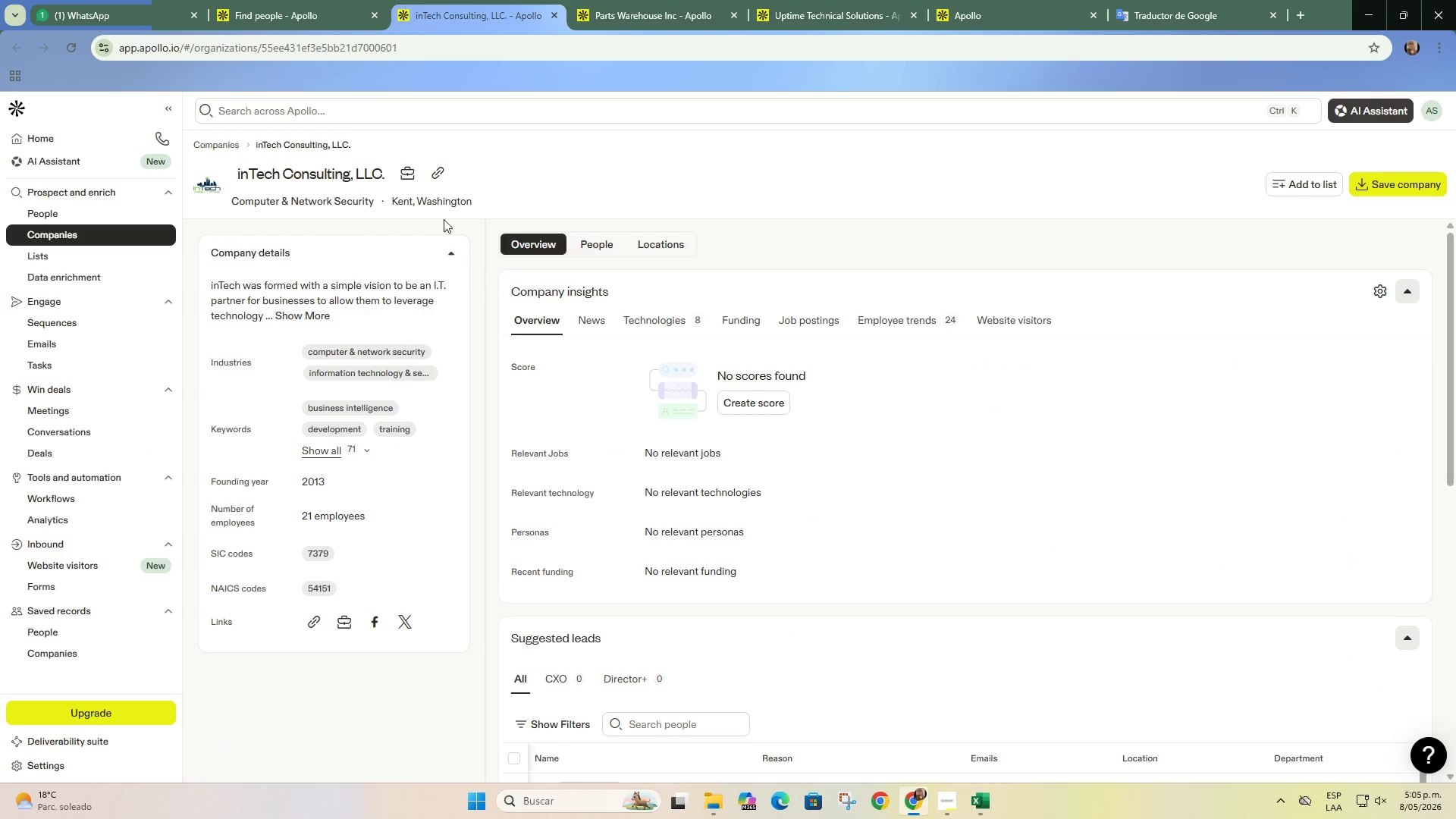 
left_click([428, 169])
 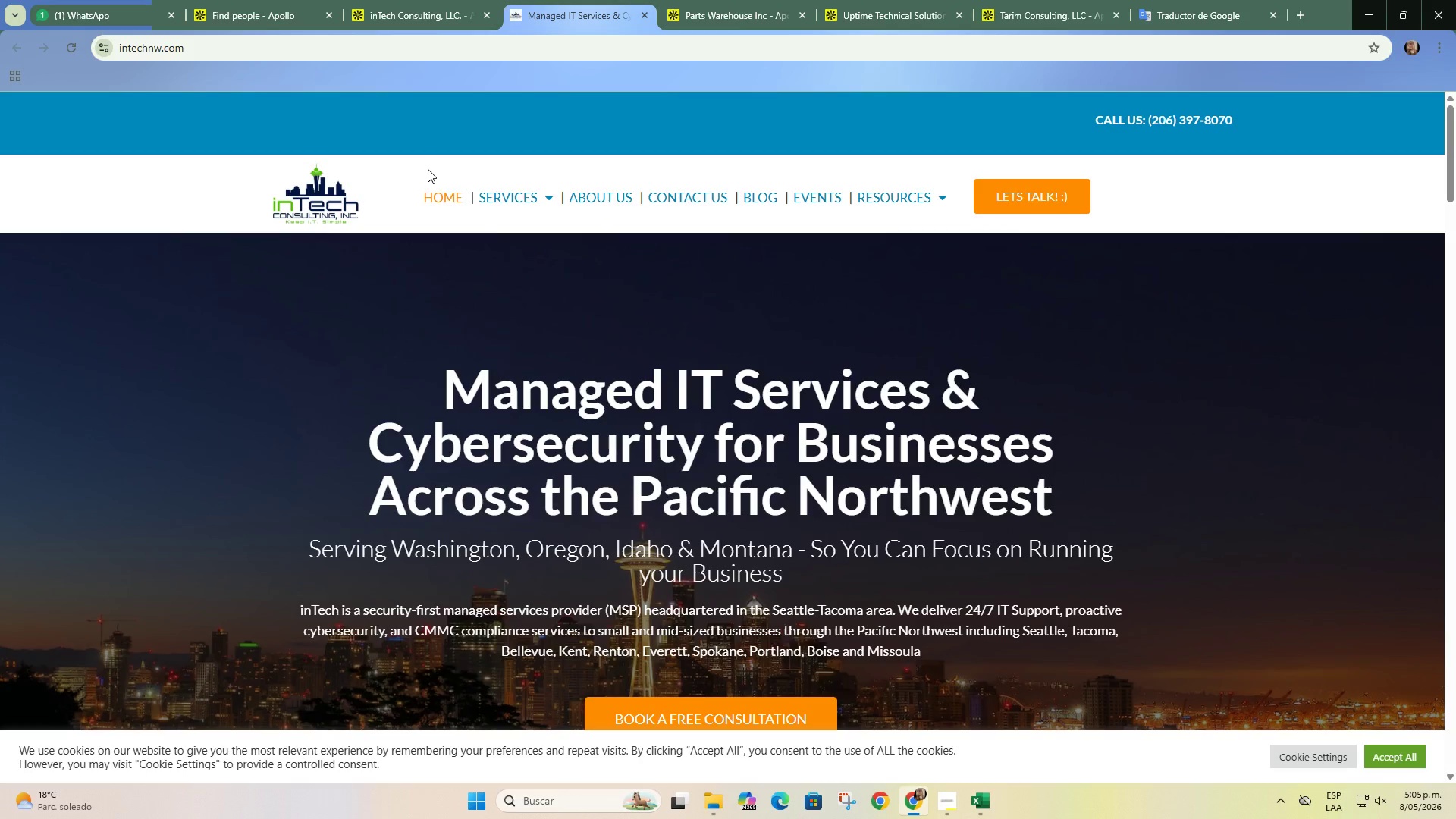 
wait(6.05)
 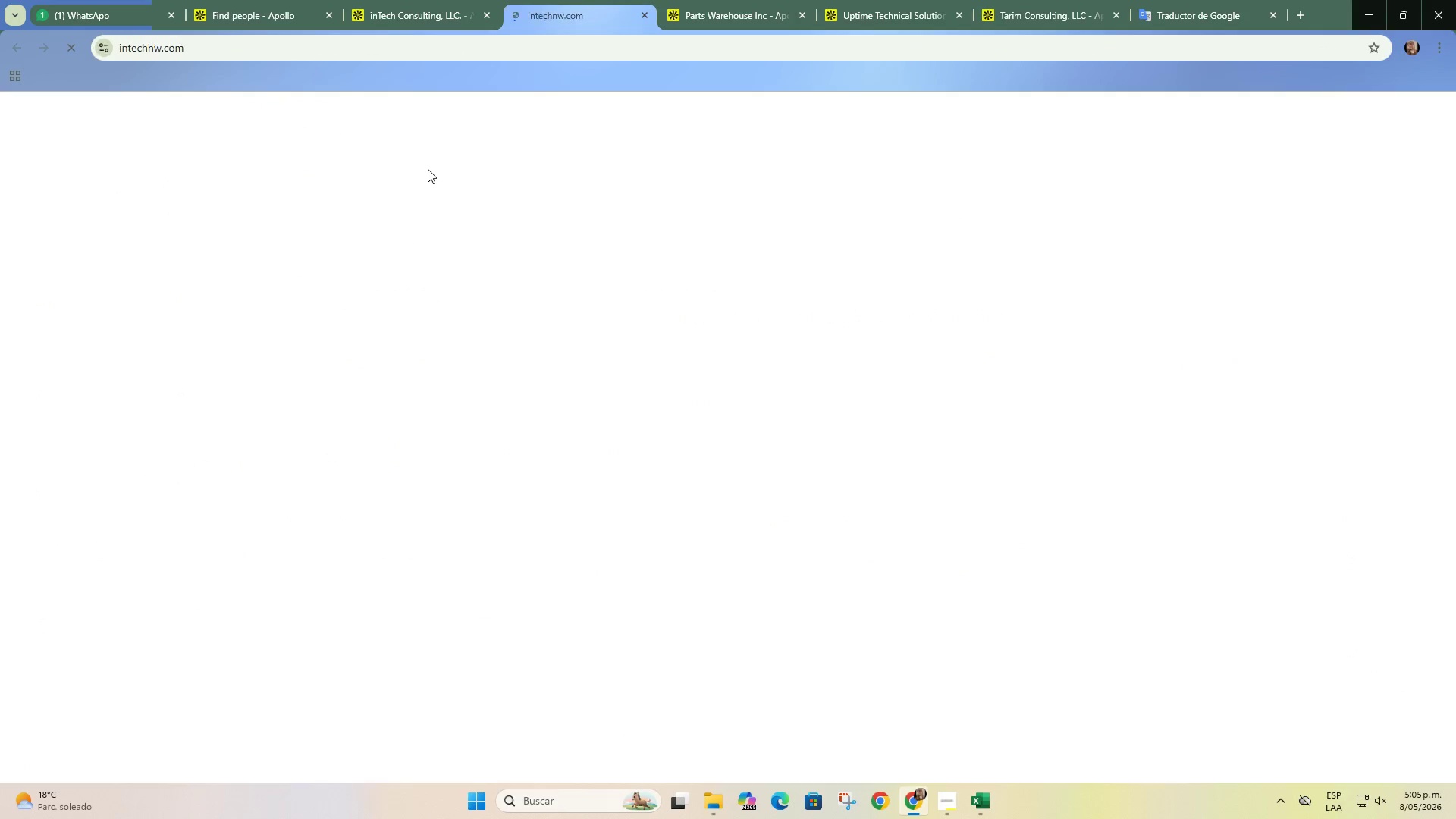 
mouse_move([526, 224])
 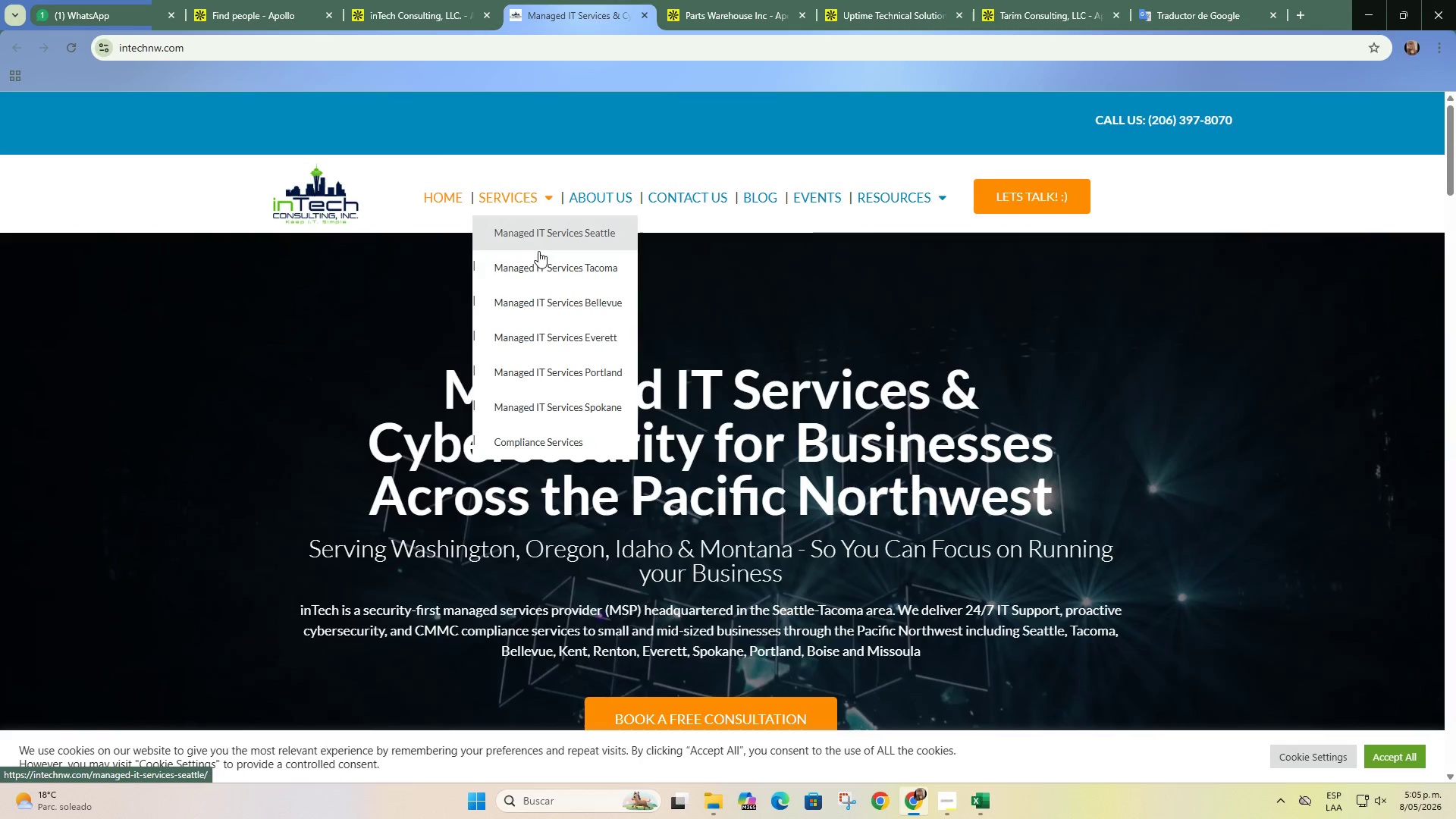 
mouse_move([551, 256])
 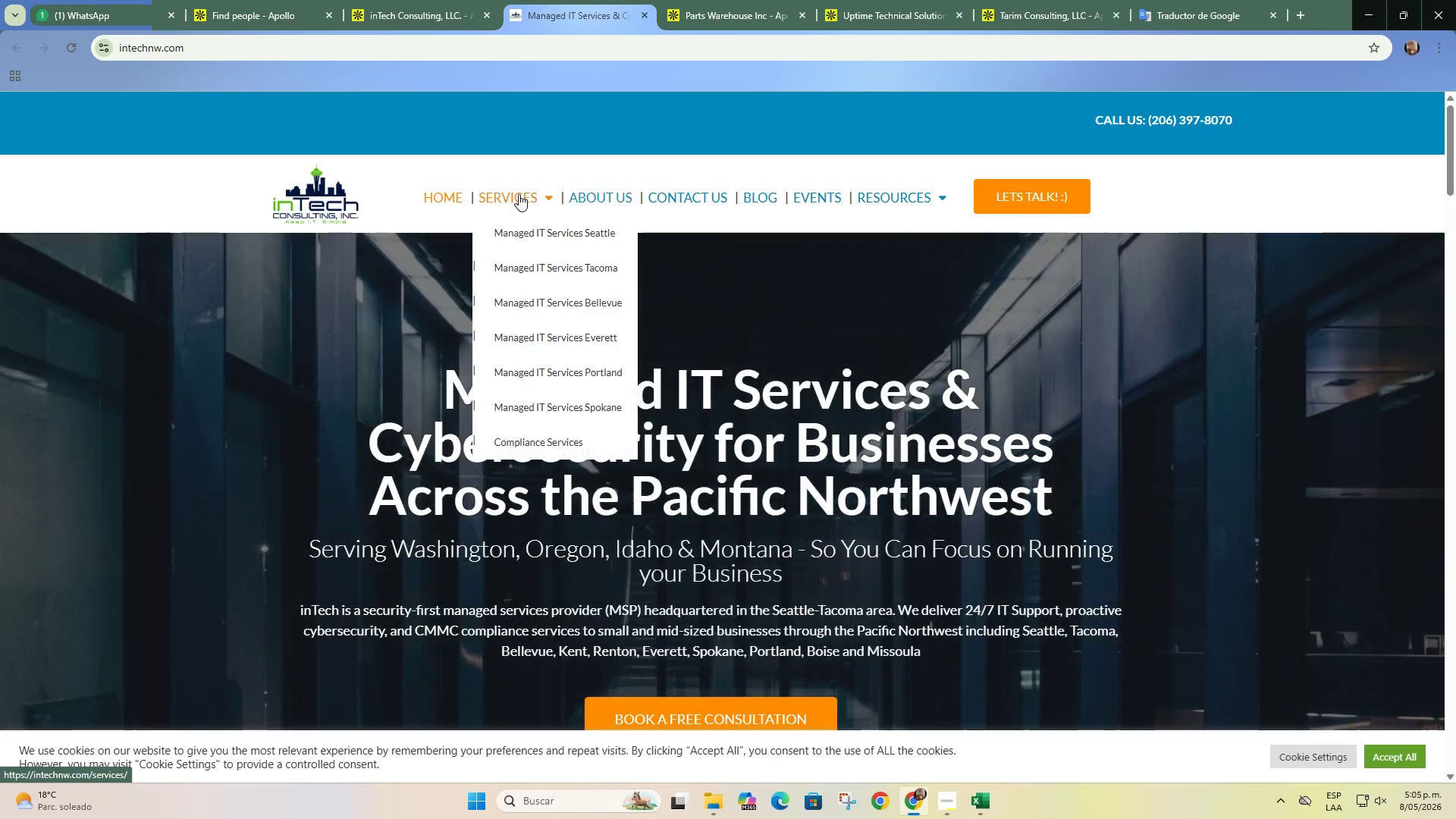 
left_click([534, 222])
 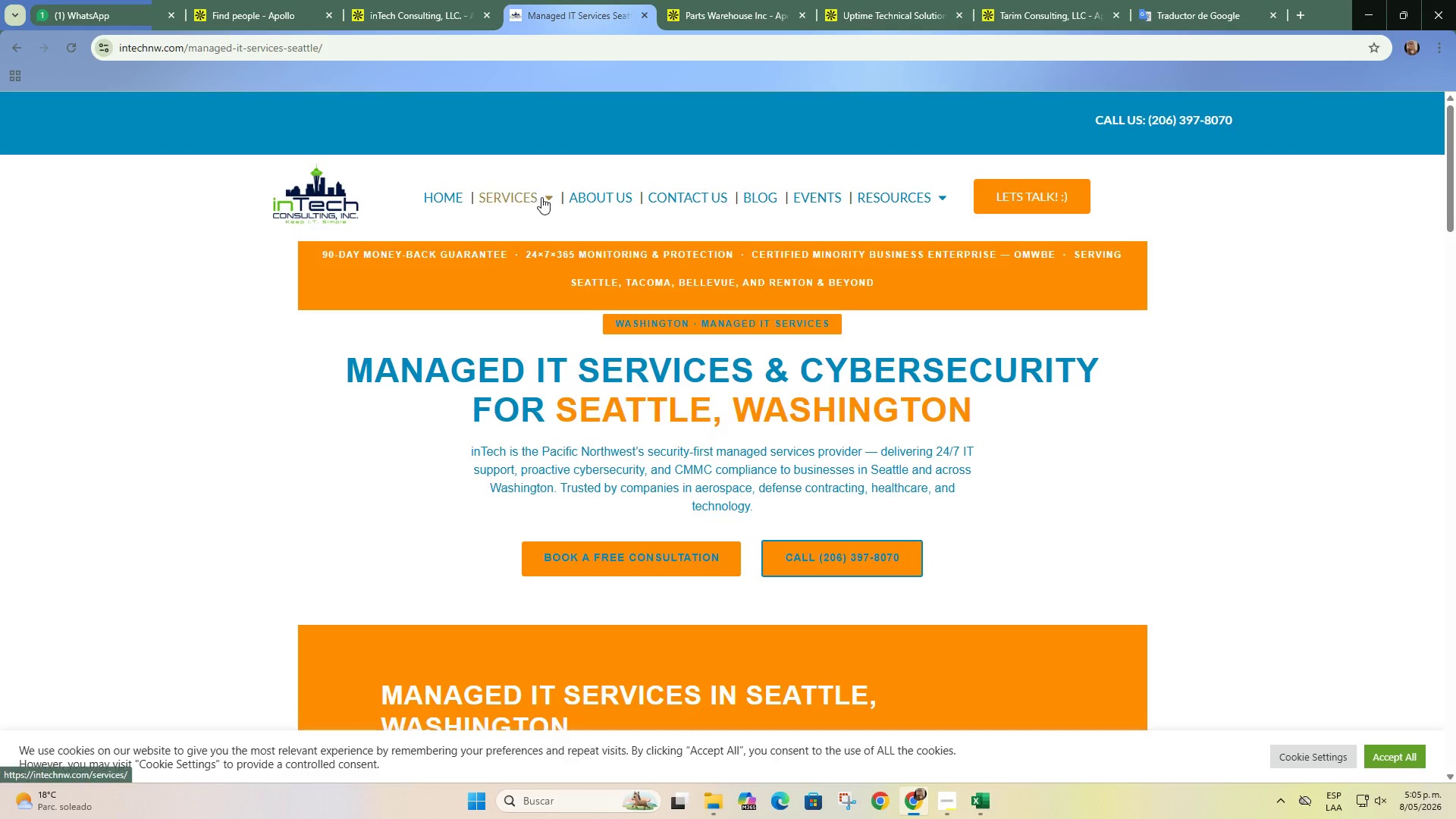 
double_click([543, 197])
 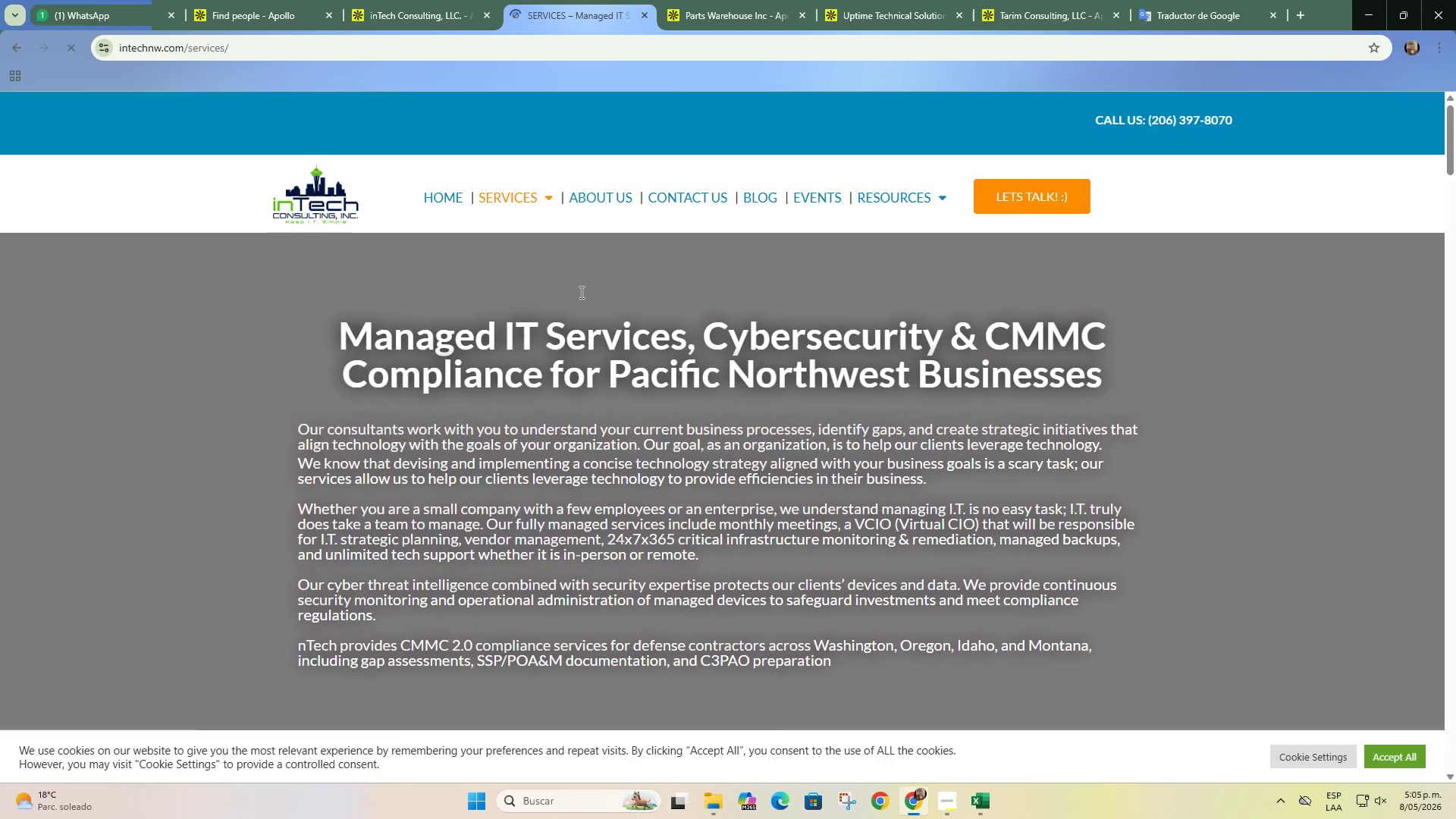 
left_click([532, 191])
 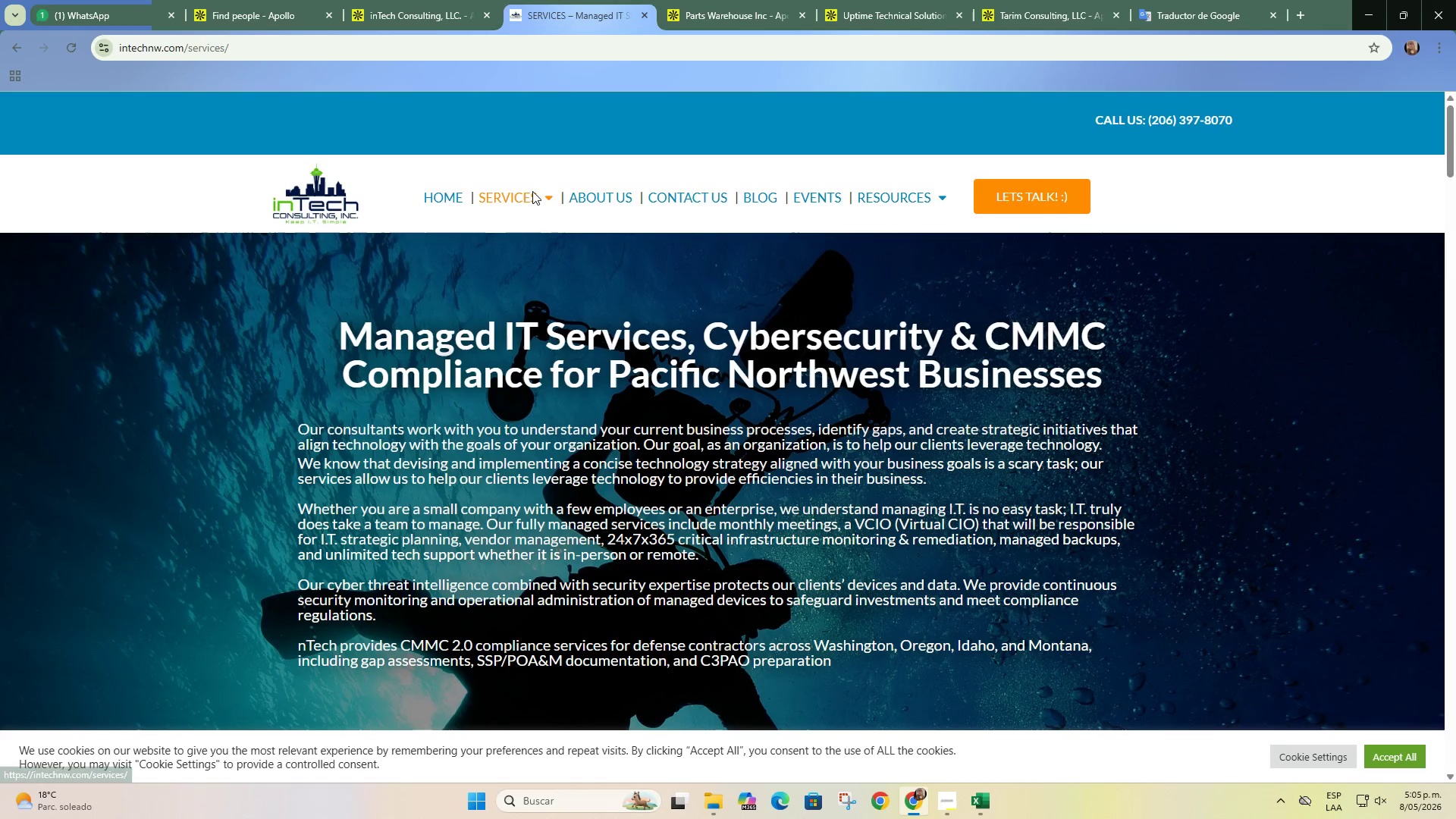 
left_click([532, 191])
 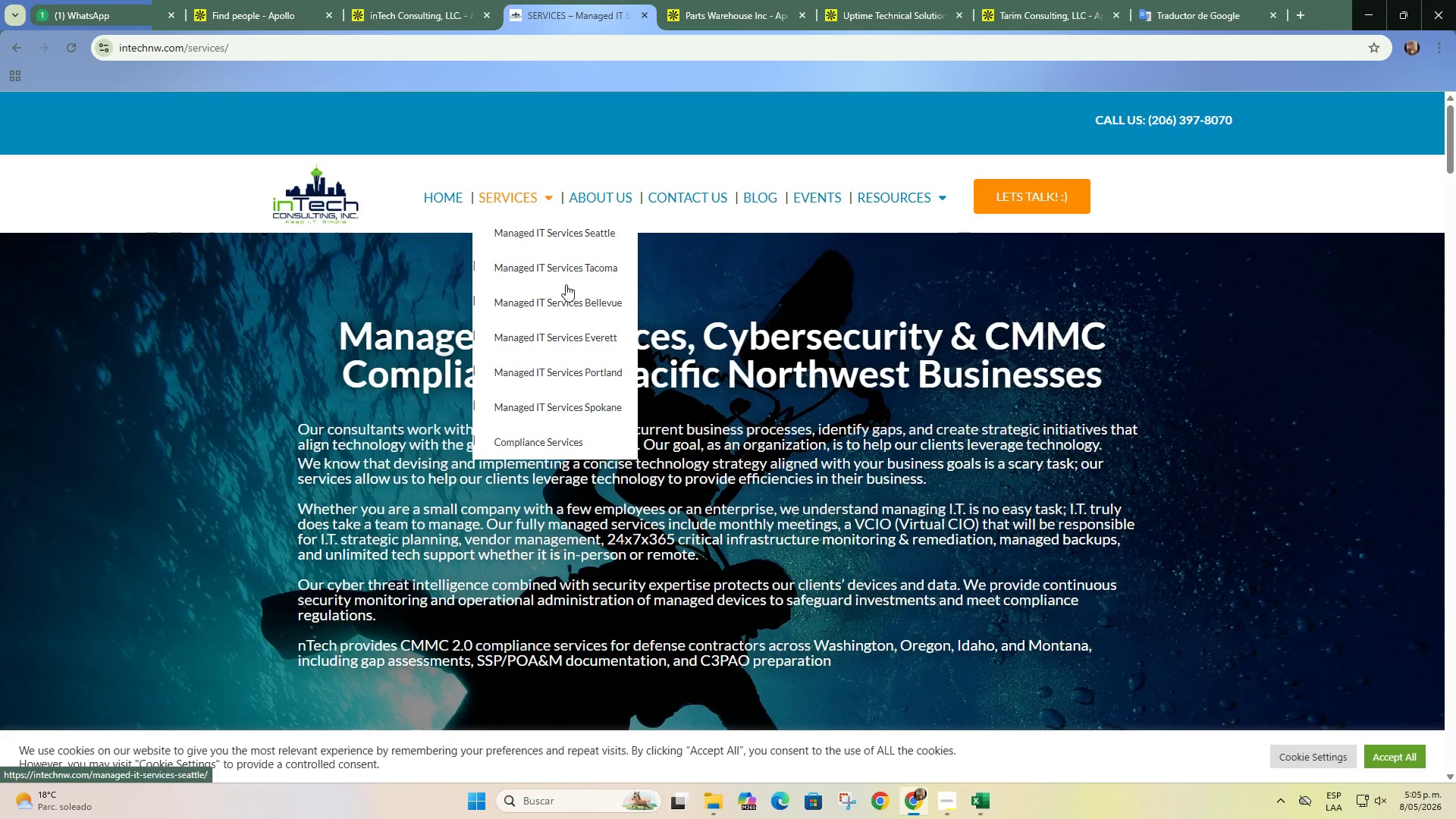 
scroll: coordinate [874, 513], scroll_direction: down, amount: 5.0
 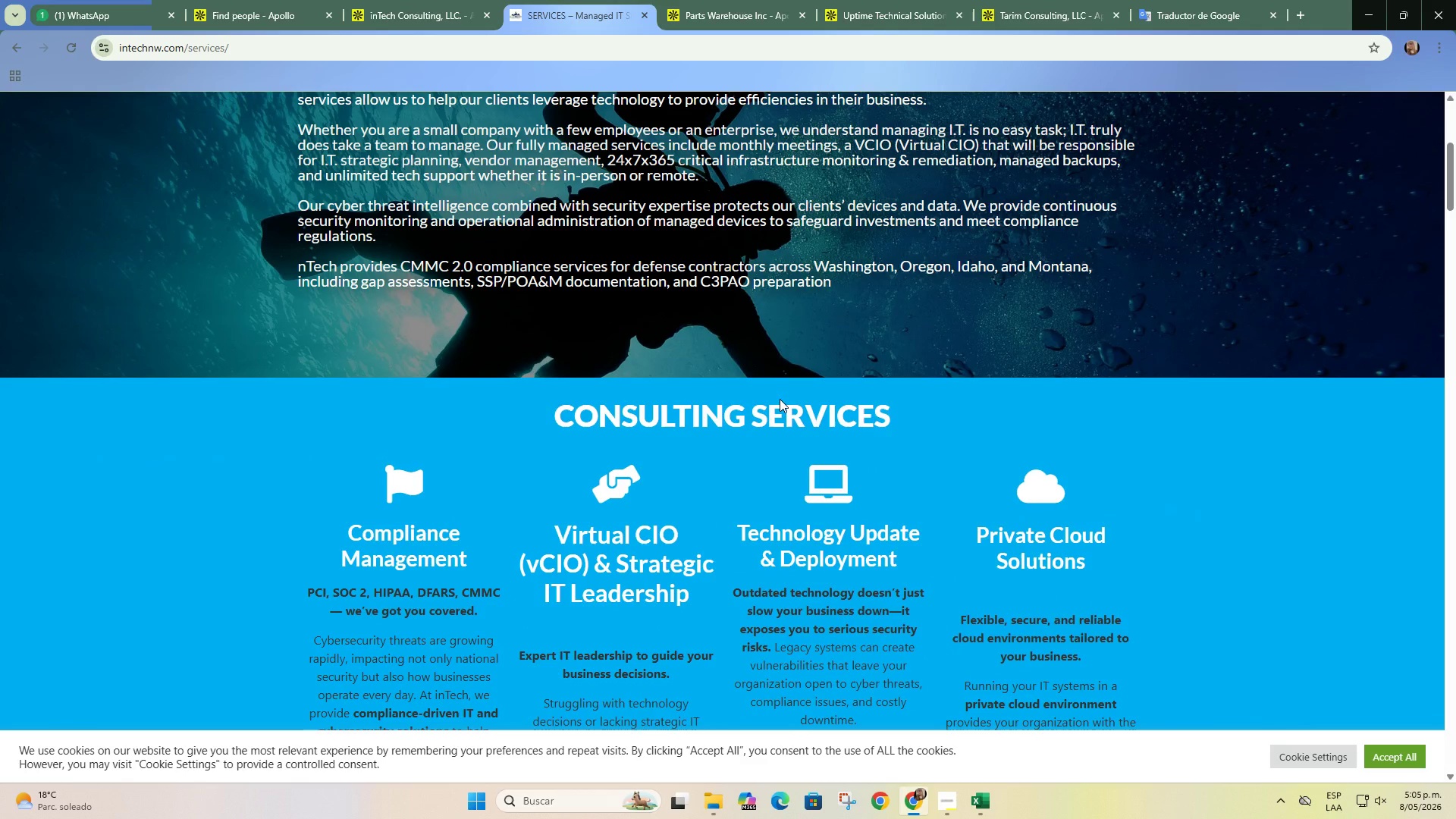 
left_click([397, 0])
 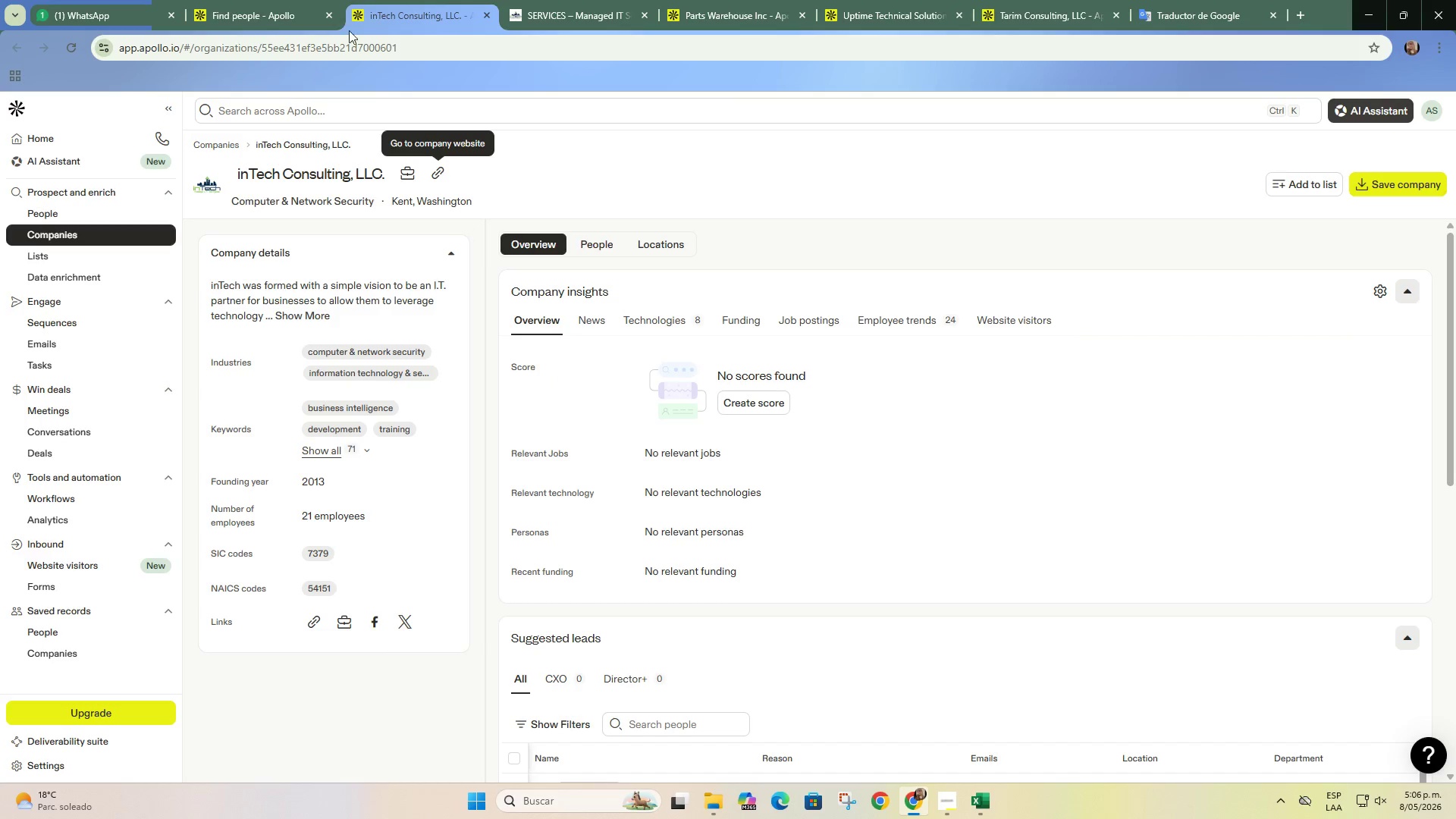 
left_click([257, 0])
 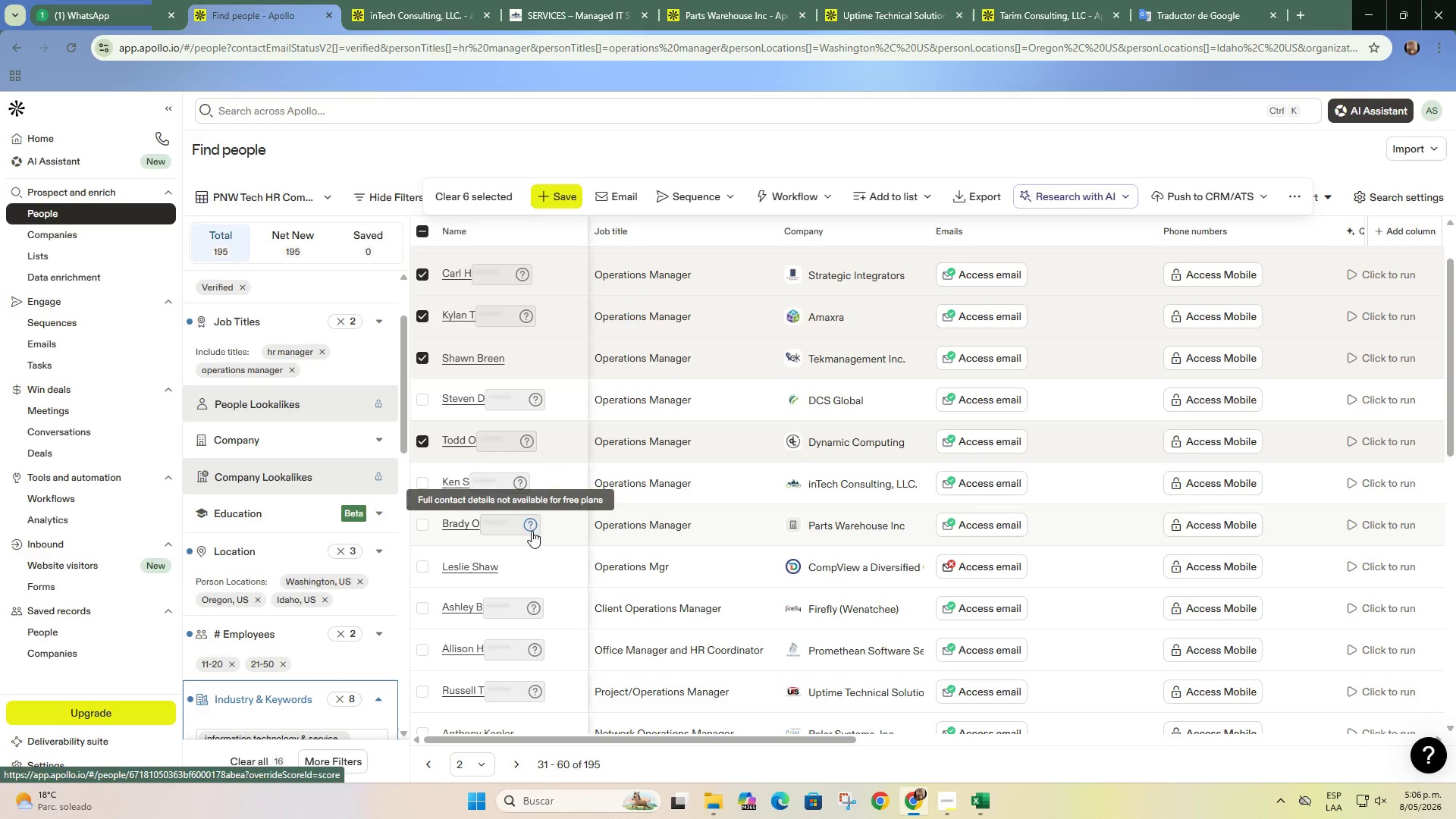 
scroll: coordinate [541, 453], scroll_direction: down, amount: 1.0
 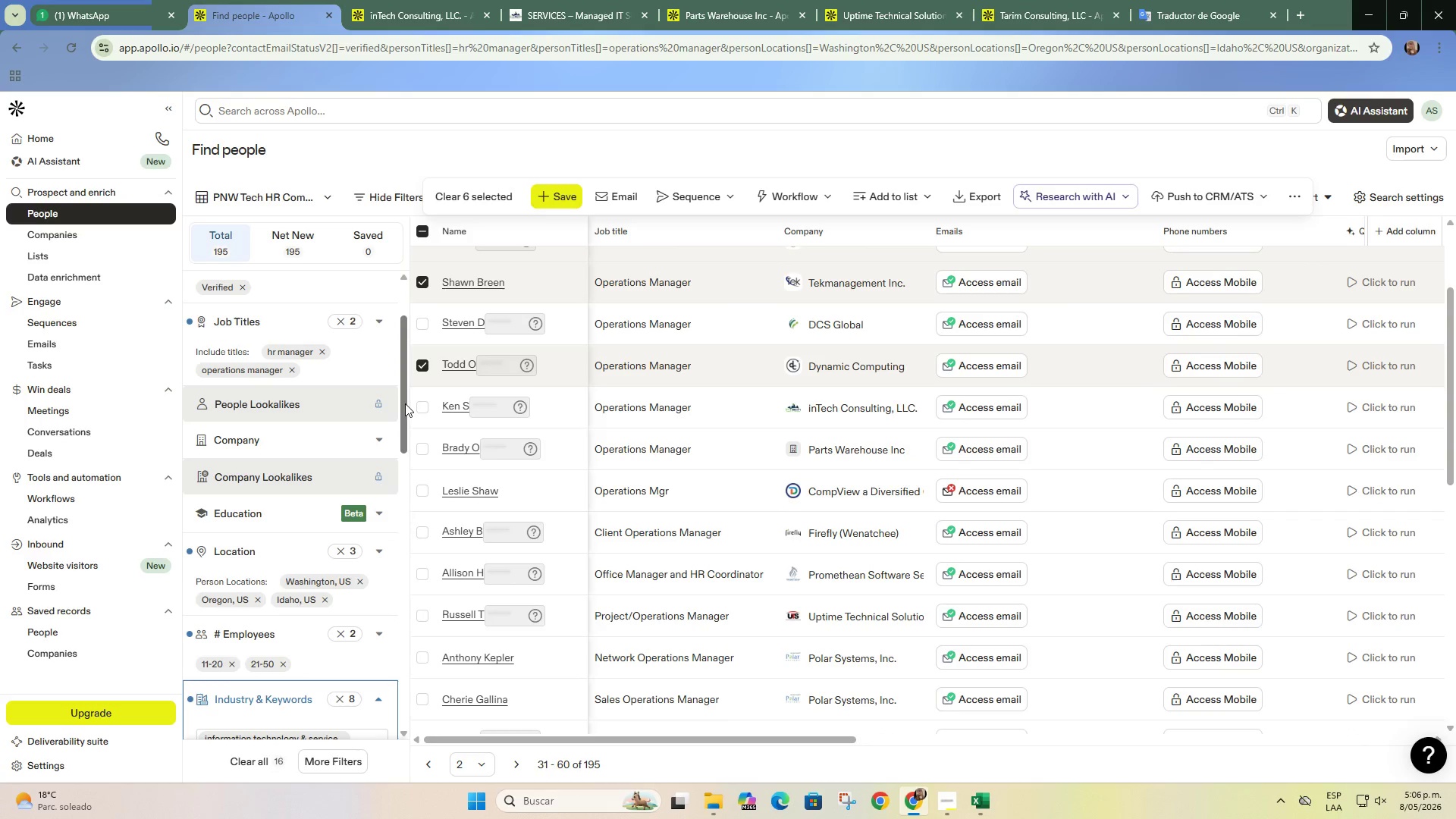 
left_click([419, 410])
 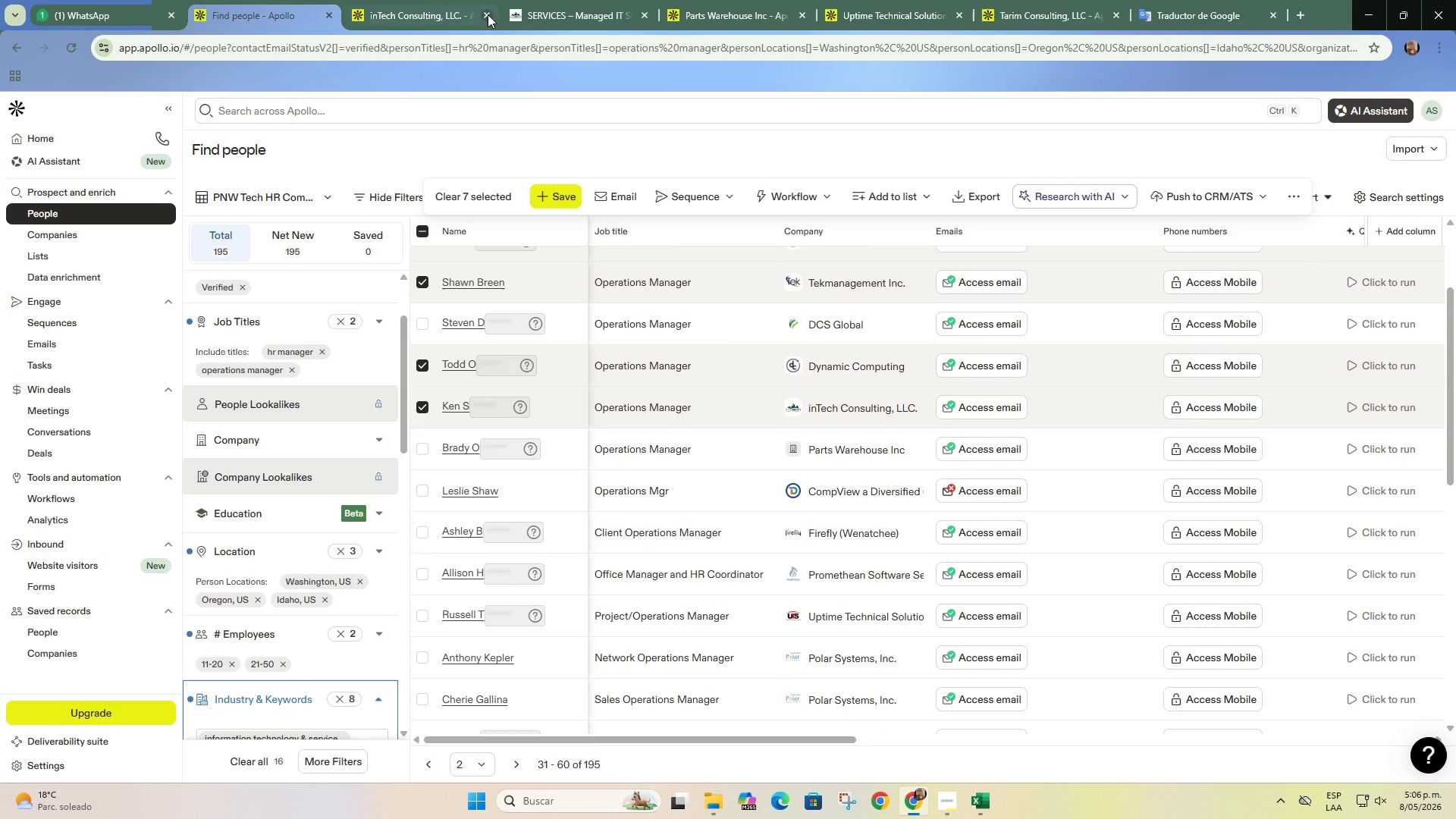 
left_click([488, 14])
 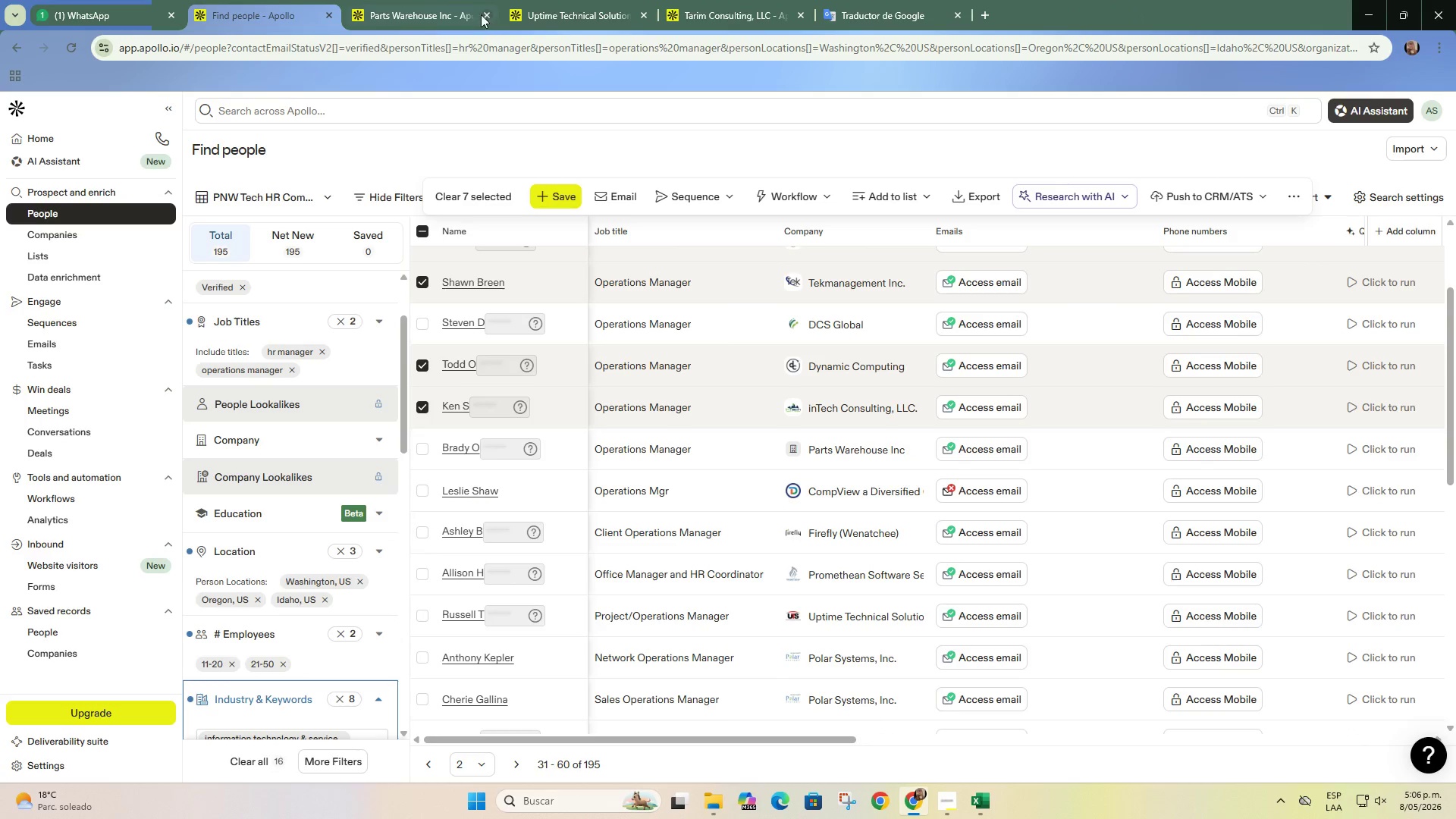 
left_click([453, 0])
 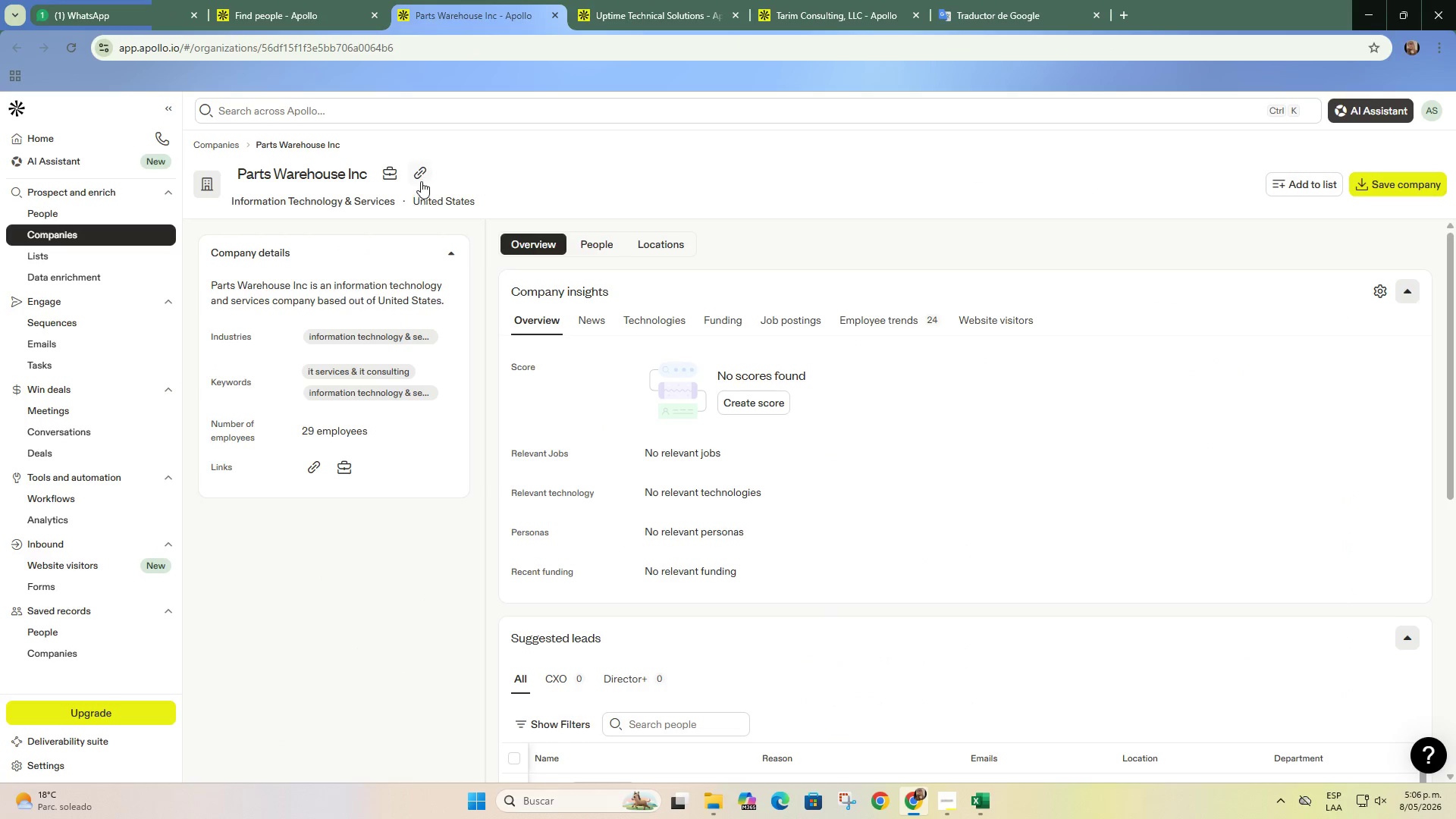 
left_click([421, 181])
 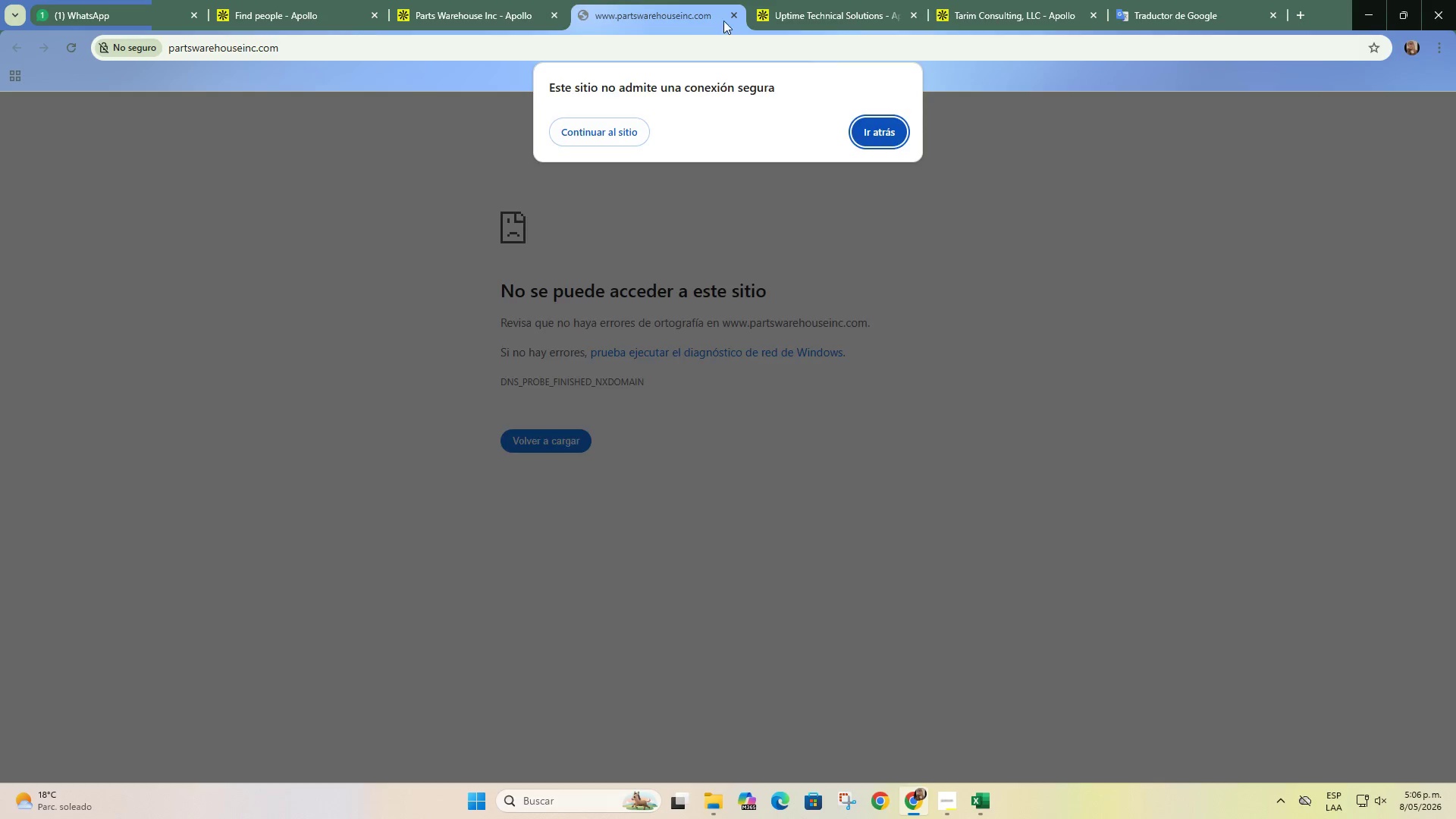 
left_click([739, 14])
 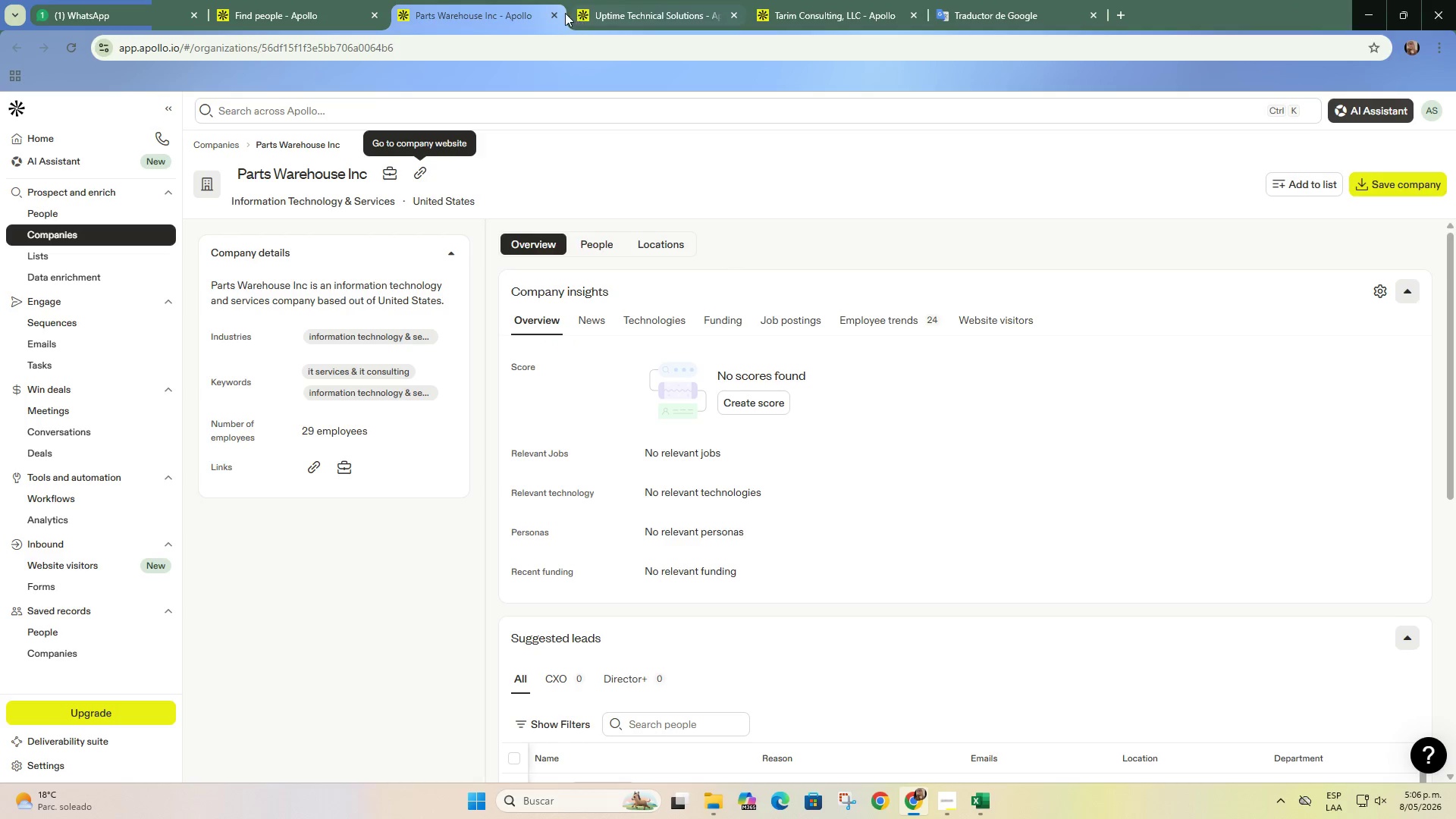 
left_click([556, 14])
 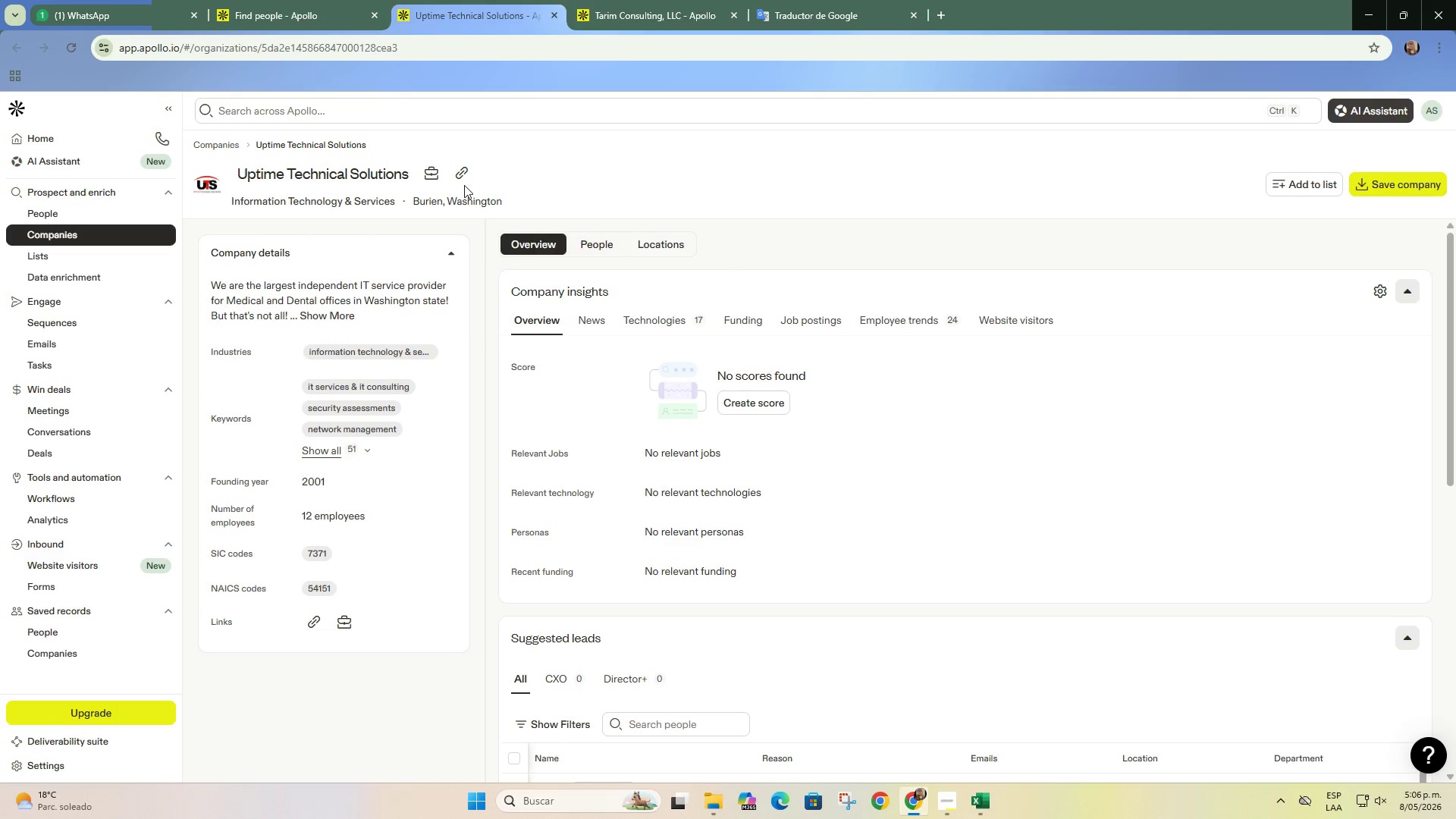 
left_click([463, 174])
 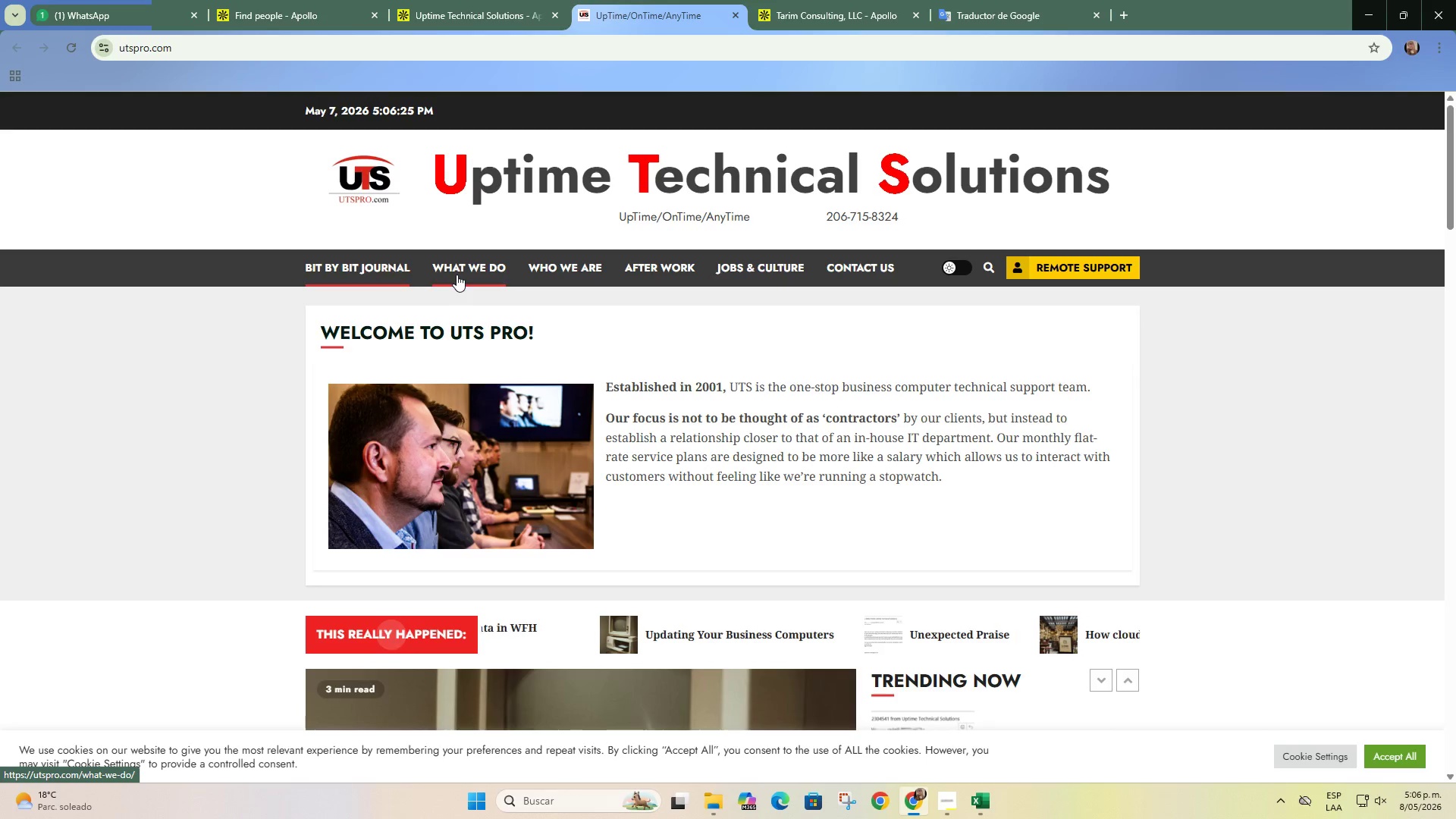 
wait(15.95)
 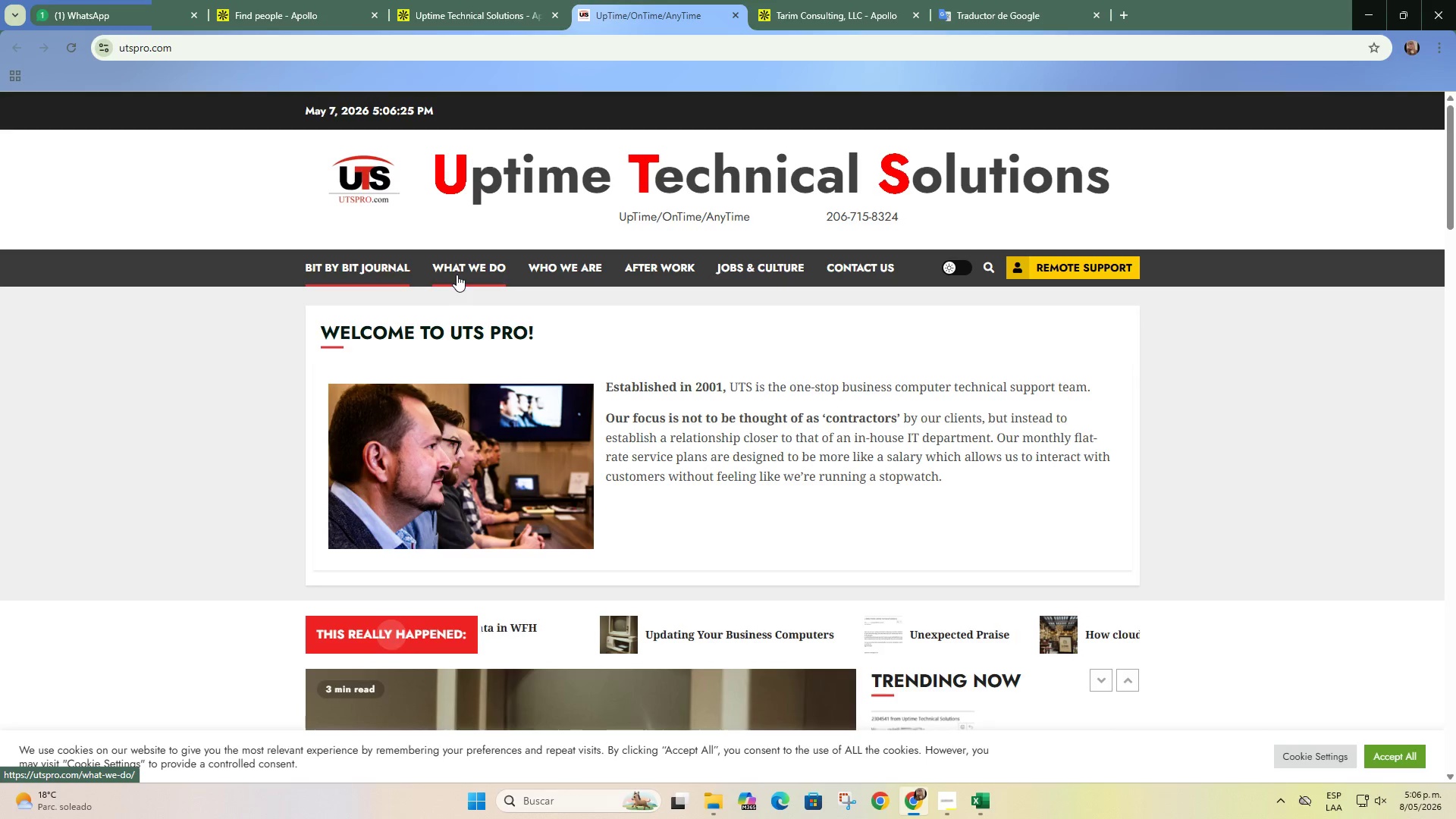 
scroll: coordinate [501, 300], scroll_direction: down, amount: 1.0
 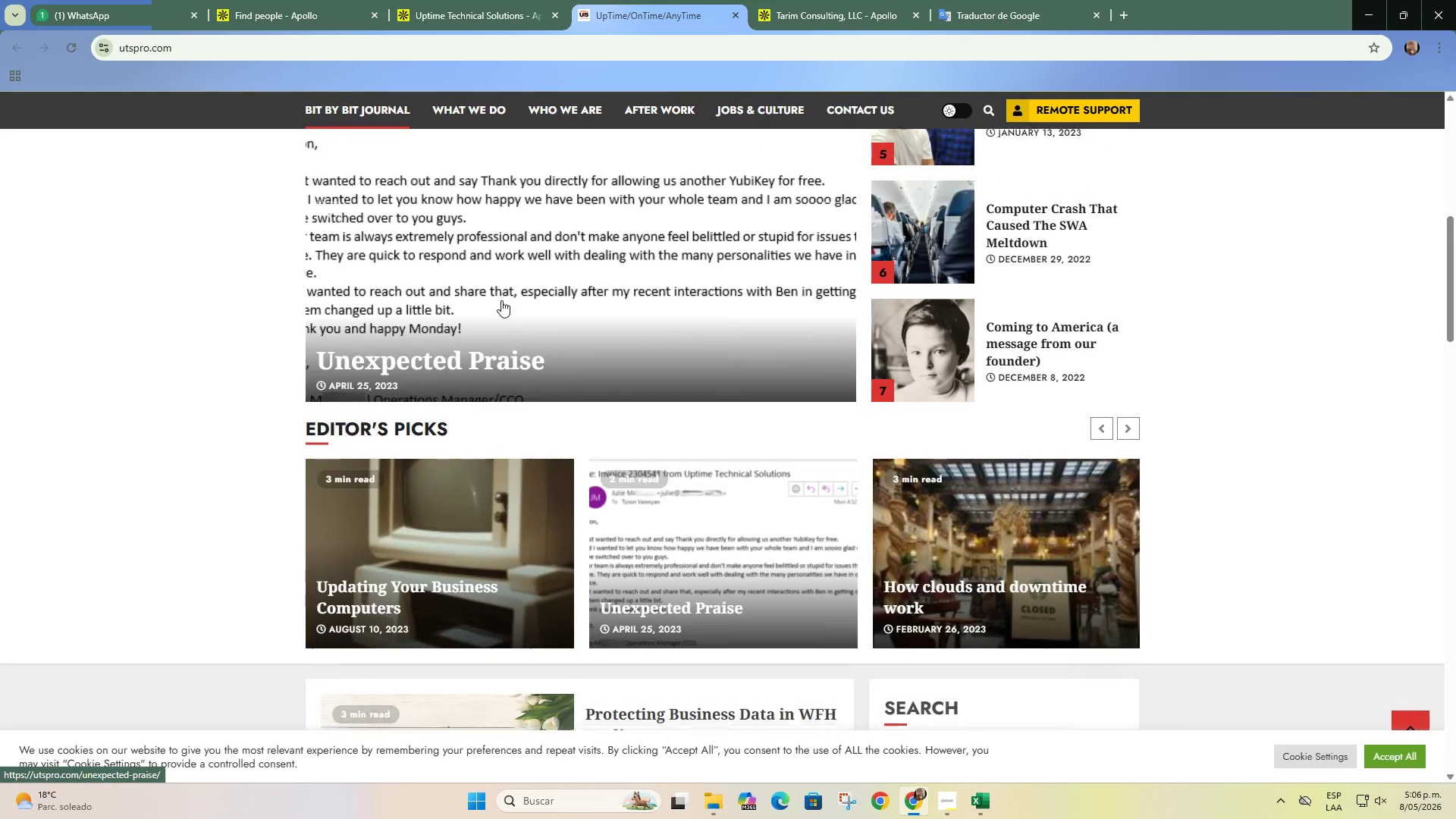 
scroll: coordinate [507, 405], scroll_direction: up, amount: 10.0
 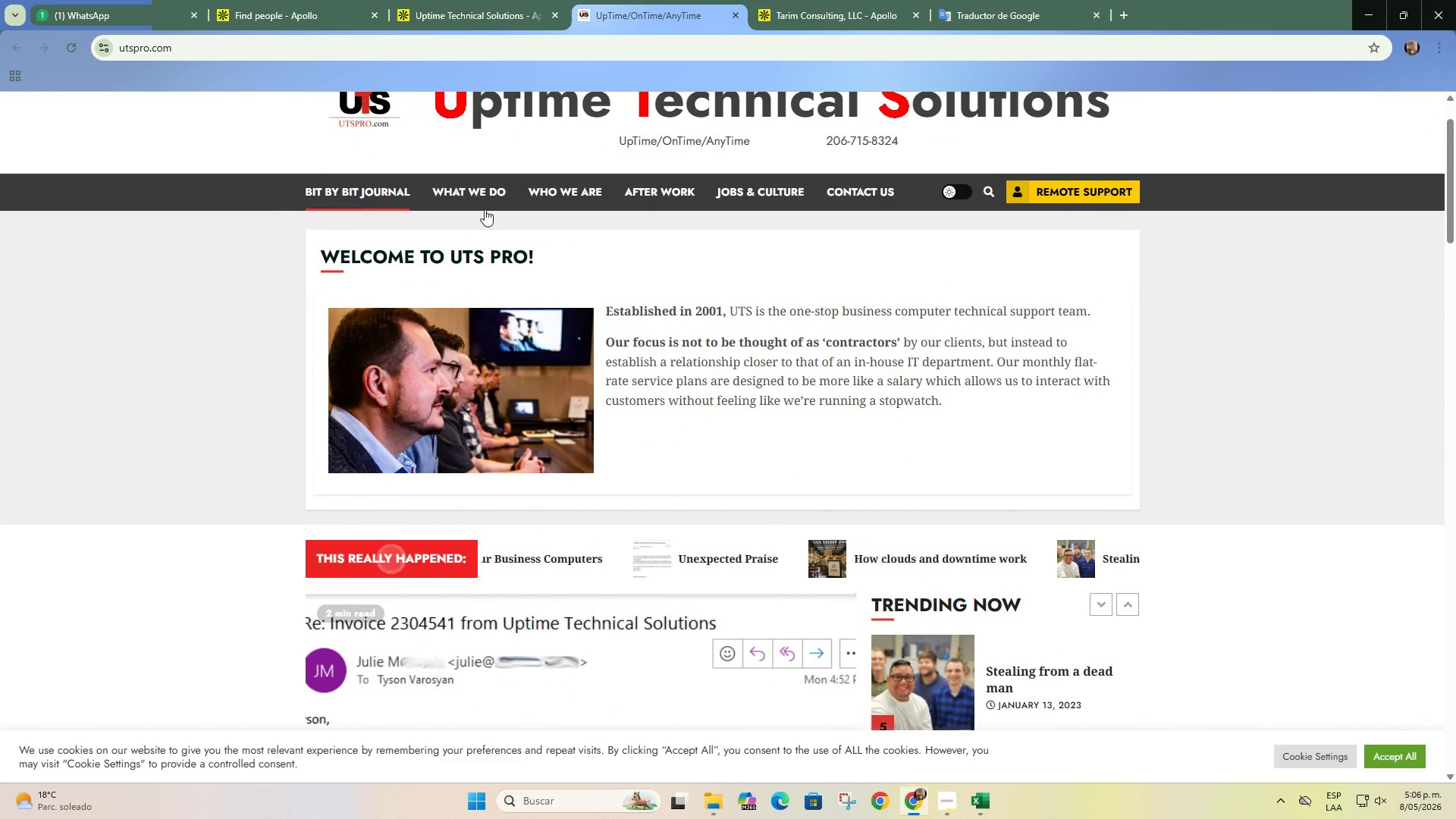 
left_click([482, 196])
 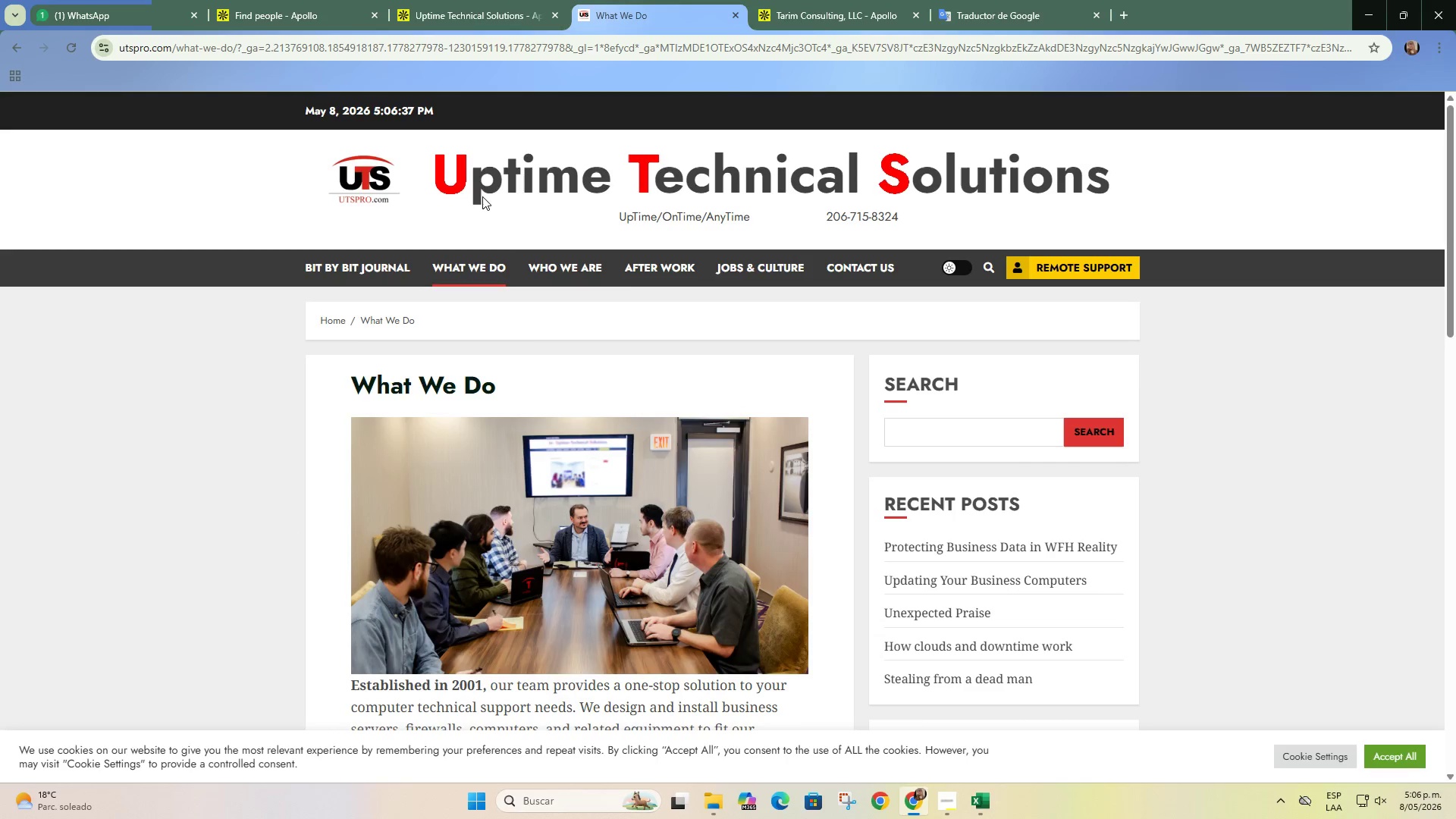 
scroll: coordinate [555, 357], scroll_direction: down, amount: 8.0
 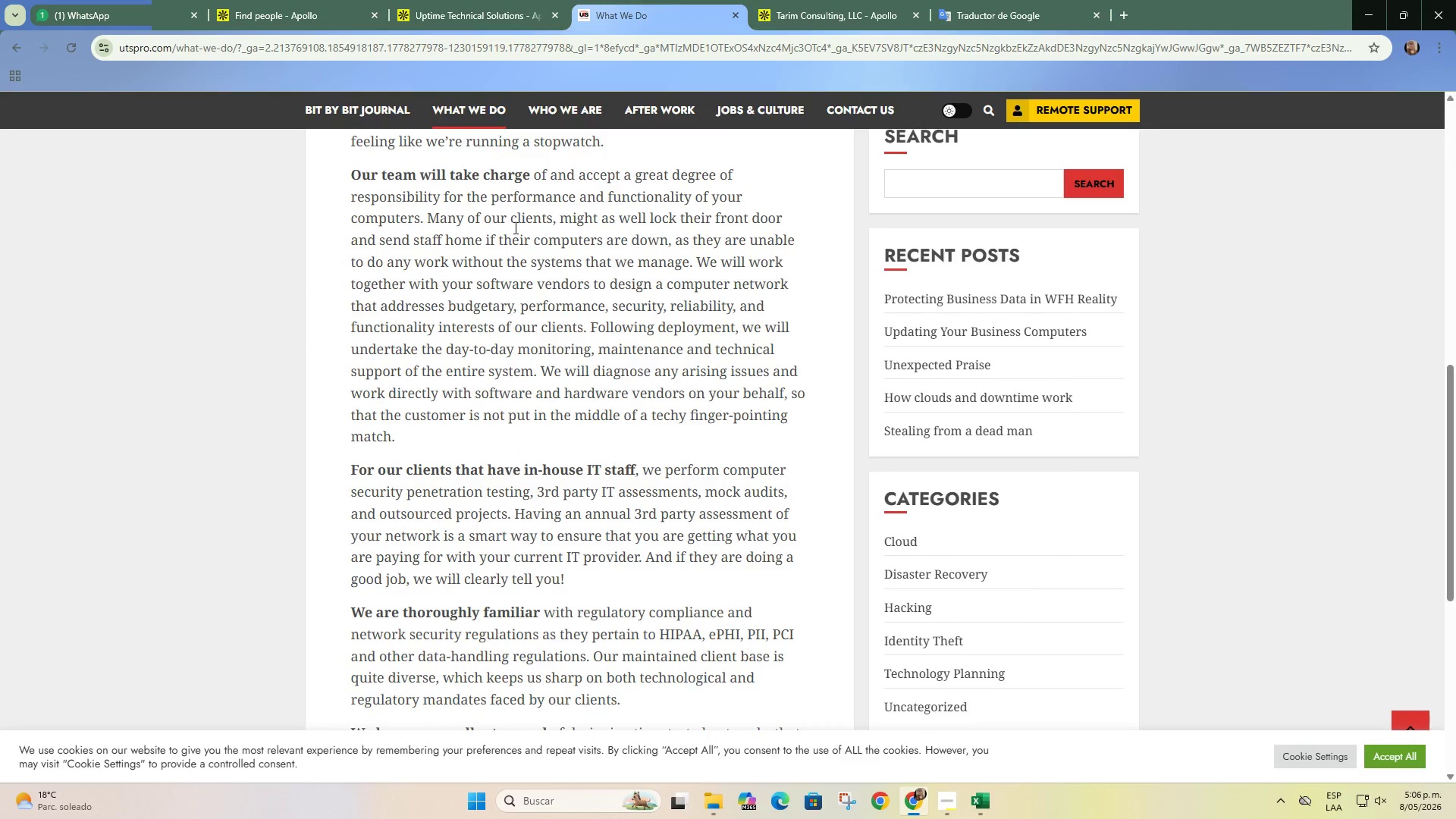 
left_click([503, 0])
 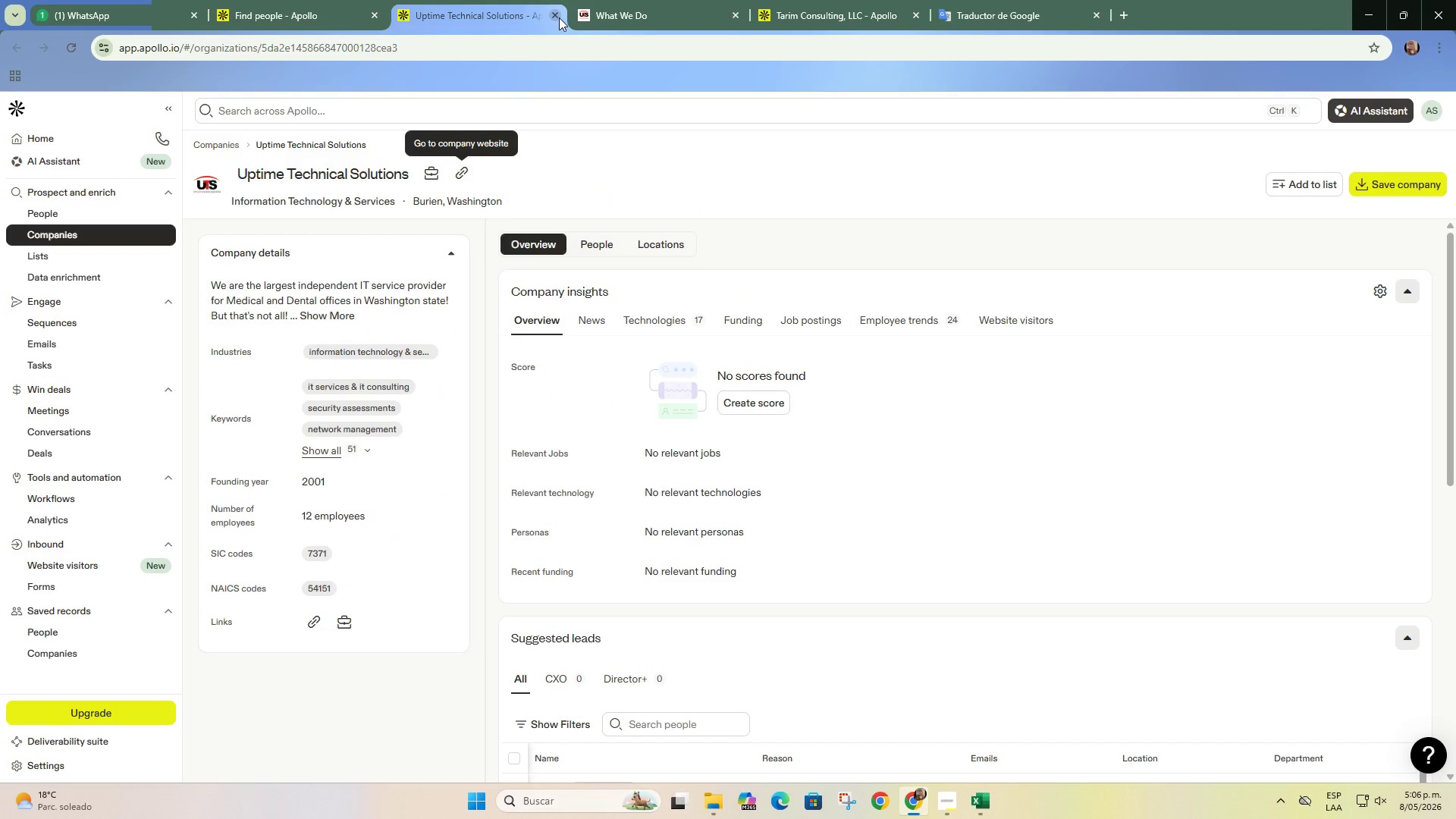 
double_click([559, 17])
 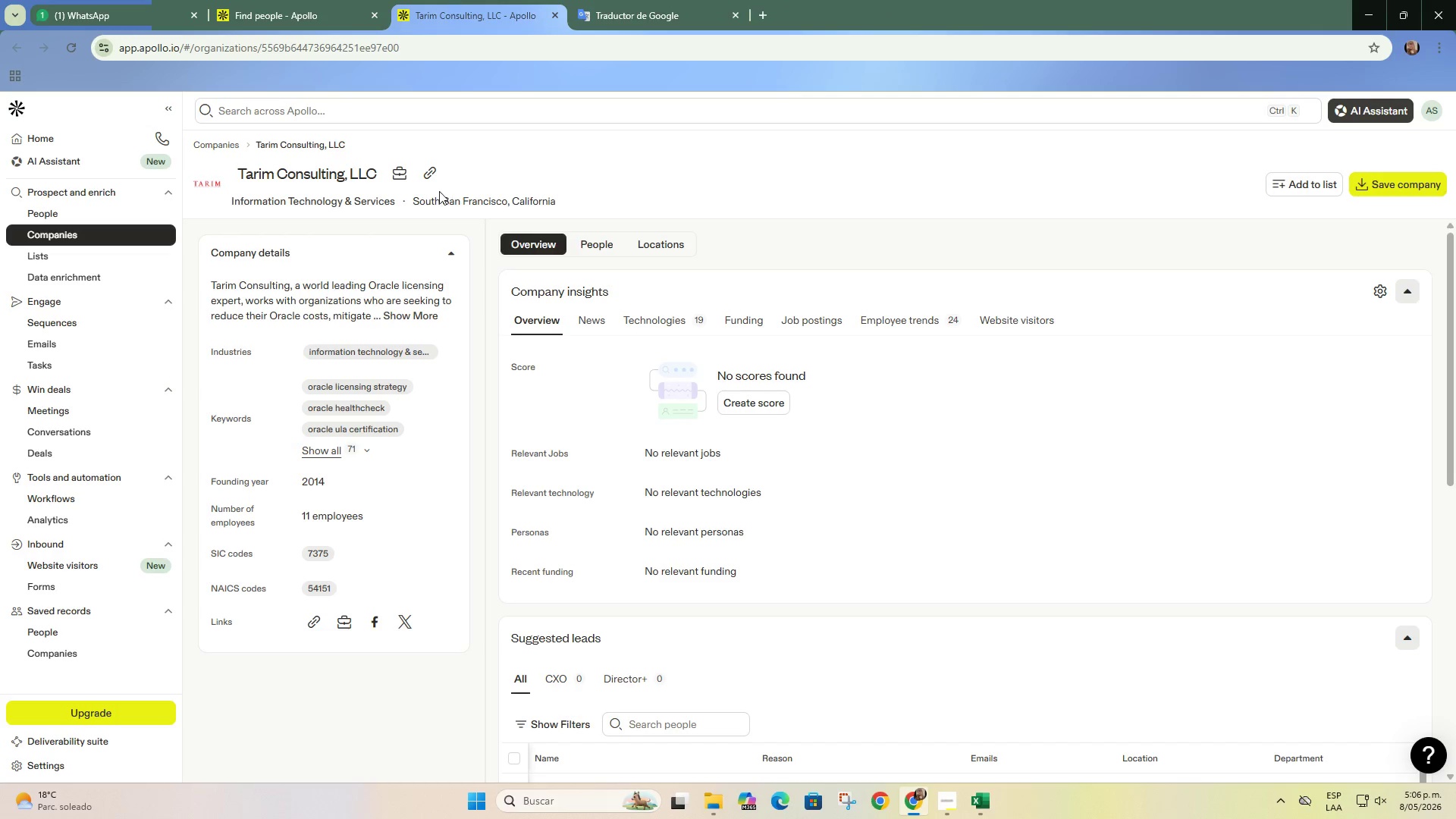 
left_click([431, 176])
 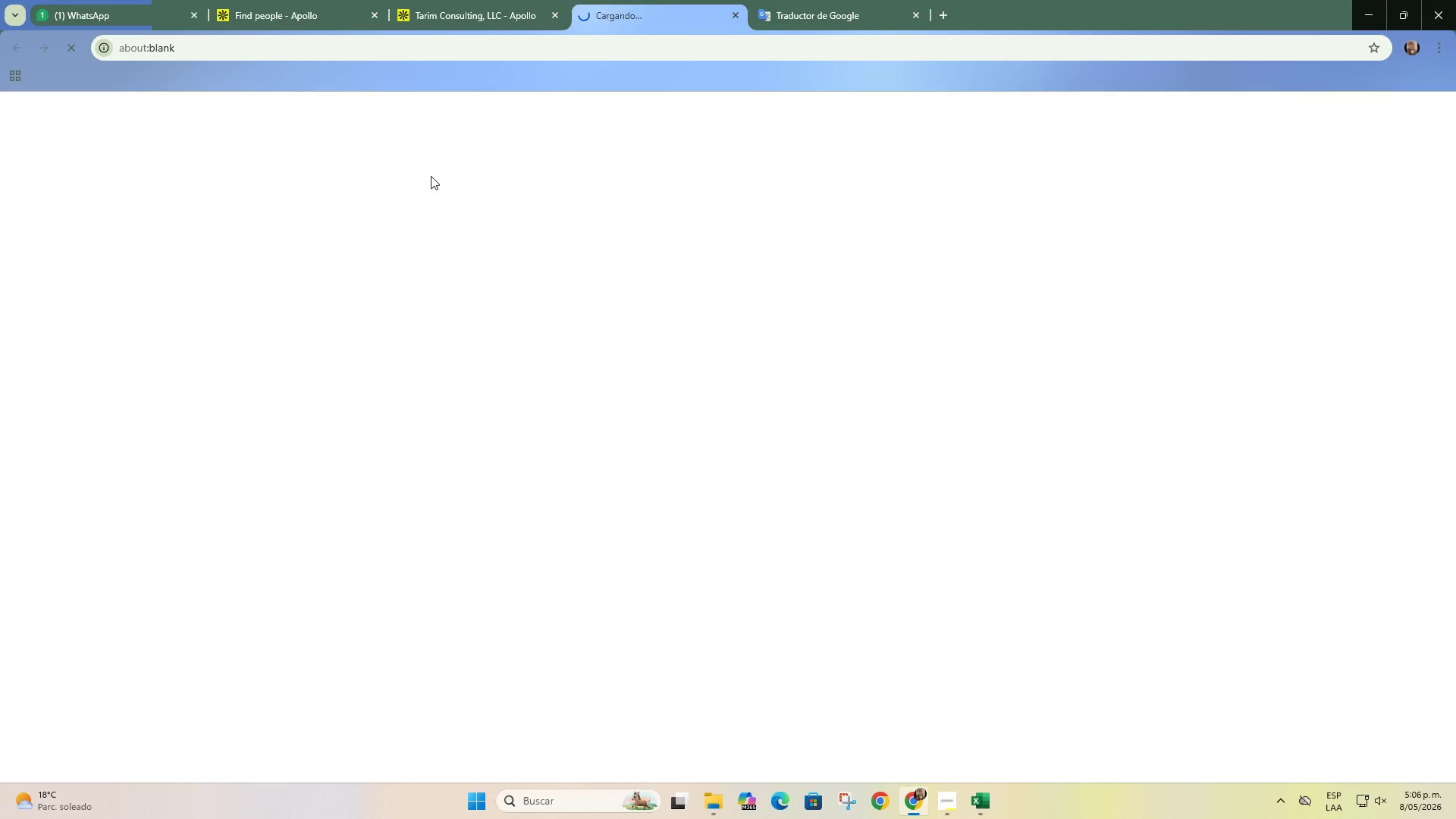 
left_click([488, 0])
 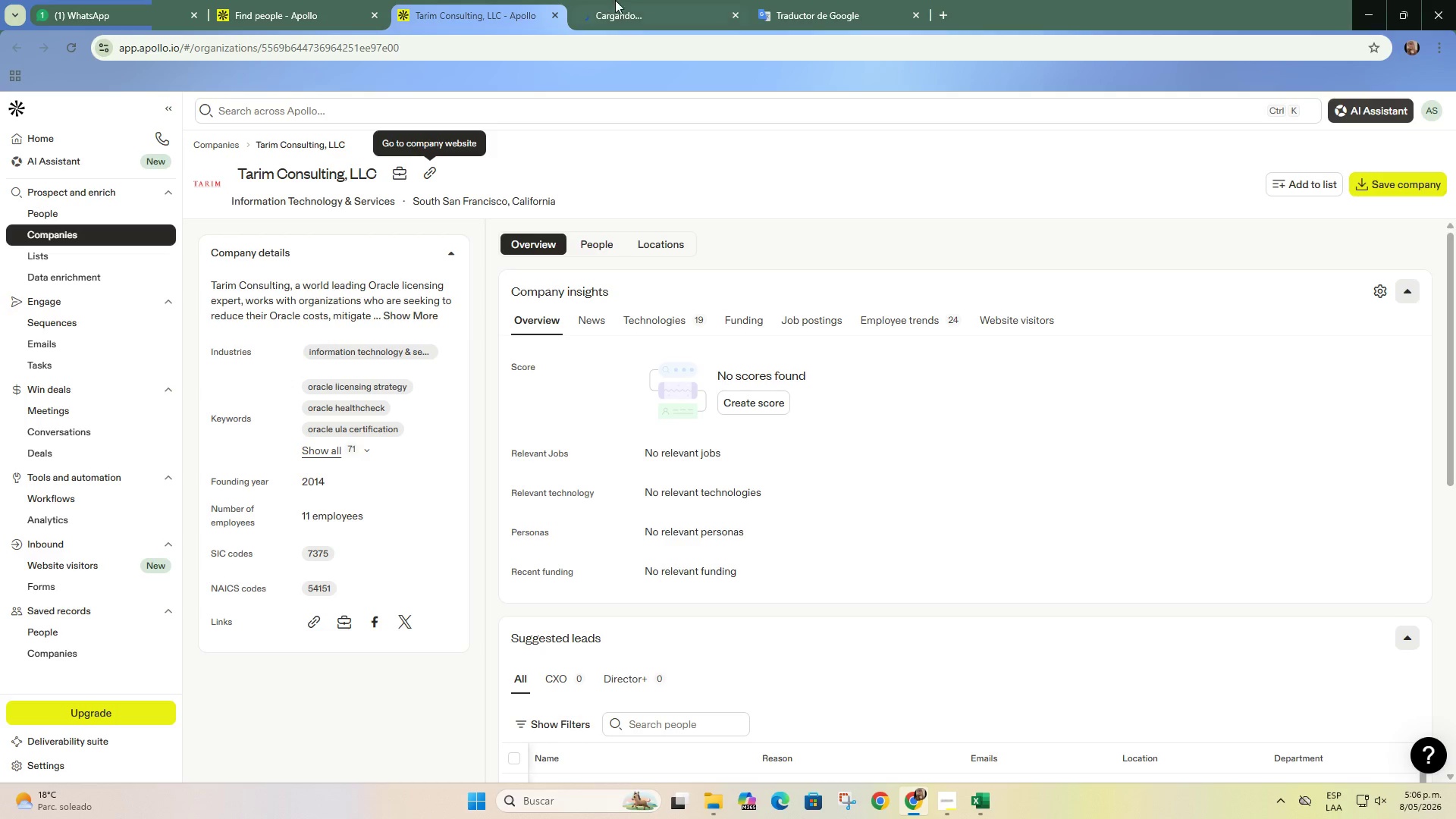 
left_click([629, 0])
 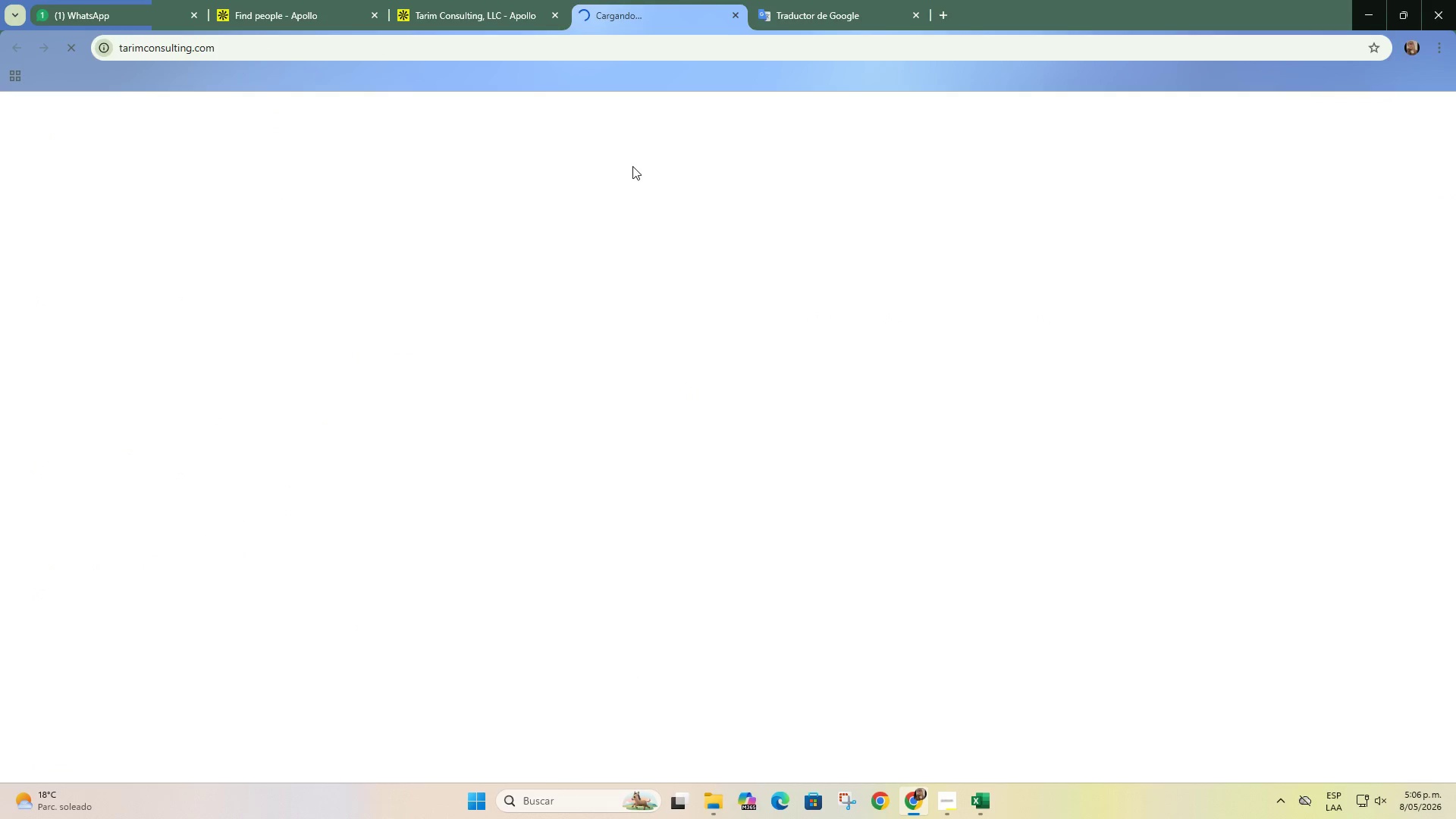 
mouse_move([630, 206])
 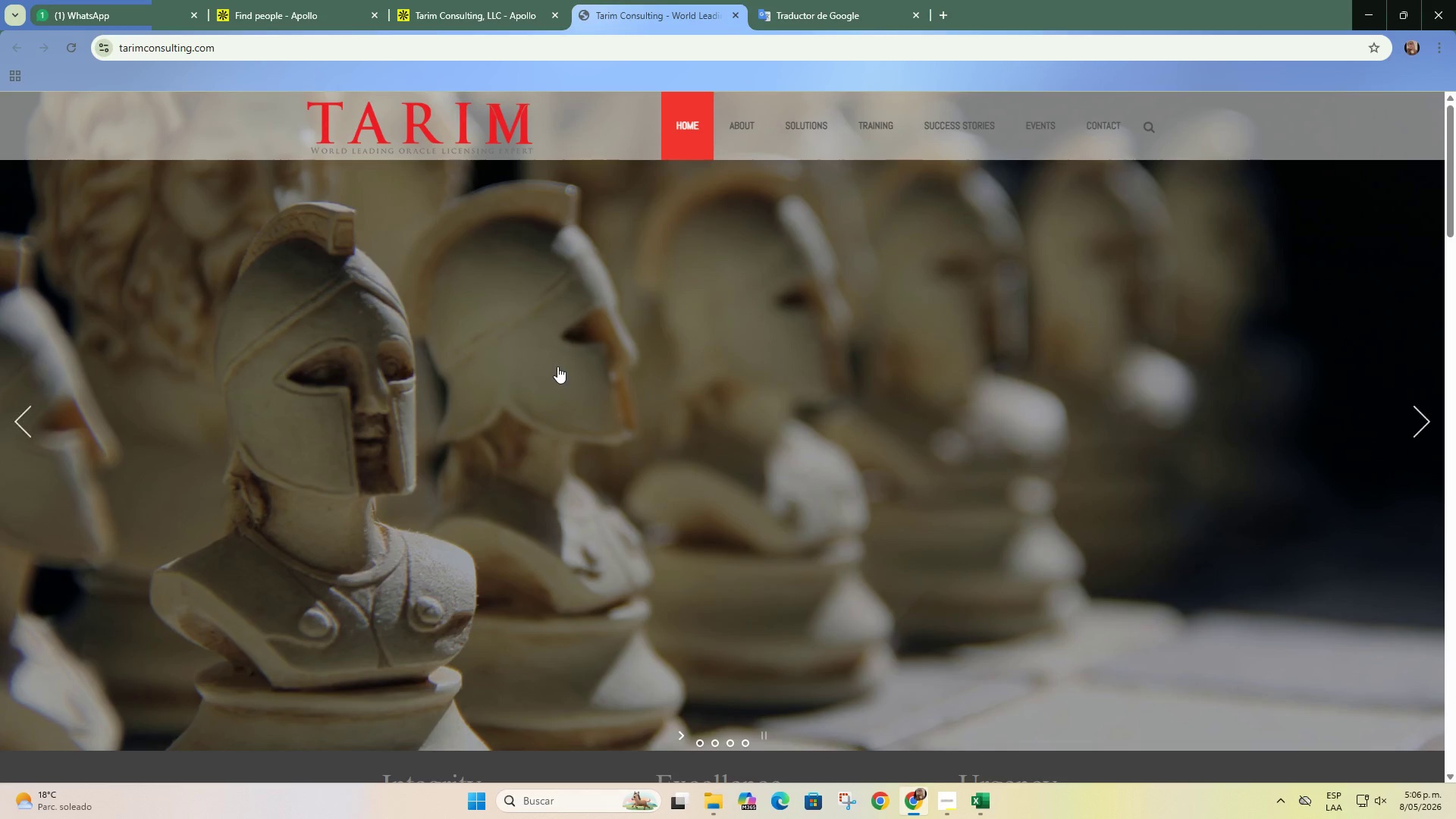 
scroll: coordinate [556, 368], scroll_direction: down, amount: 5.0
 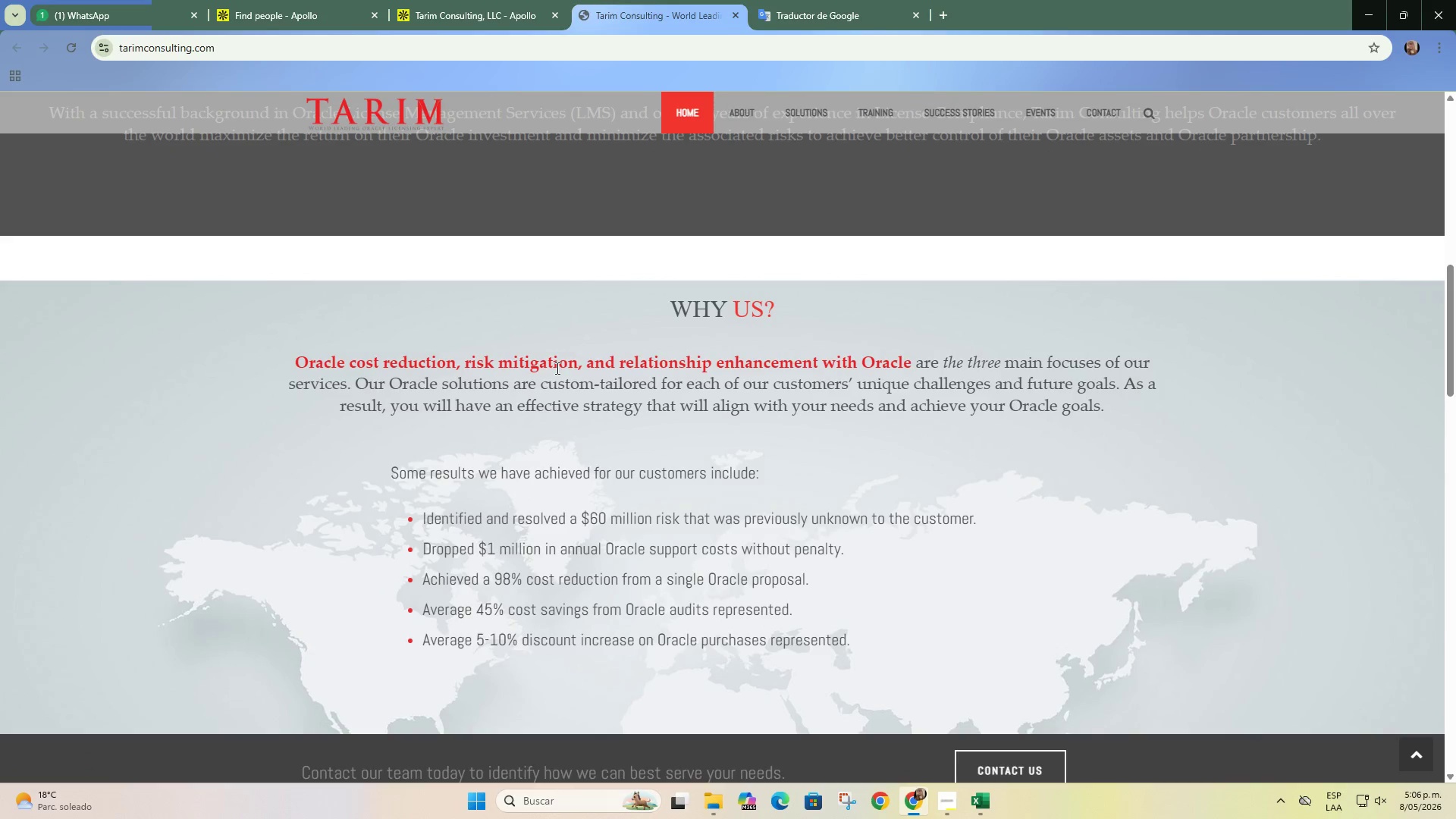 
scroll: coordinate [556, 368], scroll_direction: up, amount: 5.0
 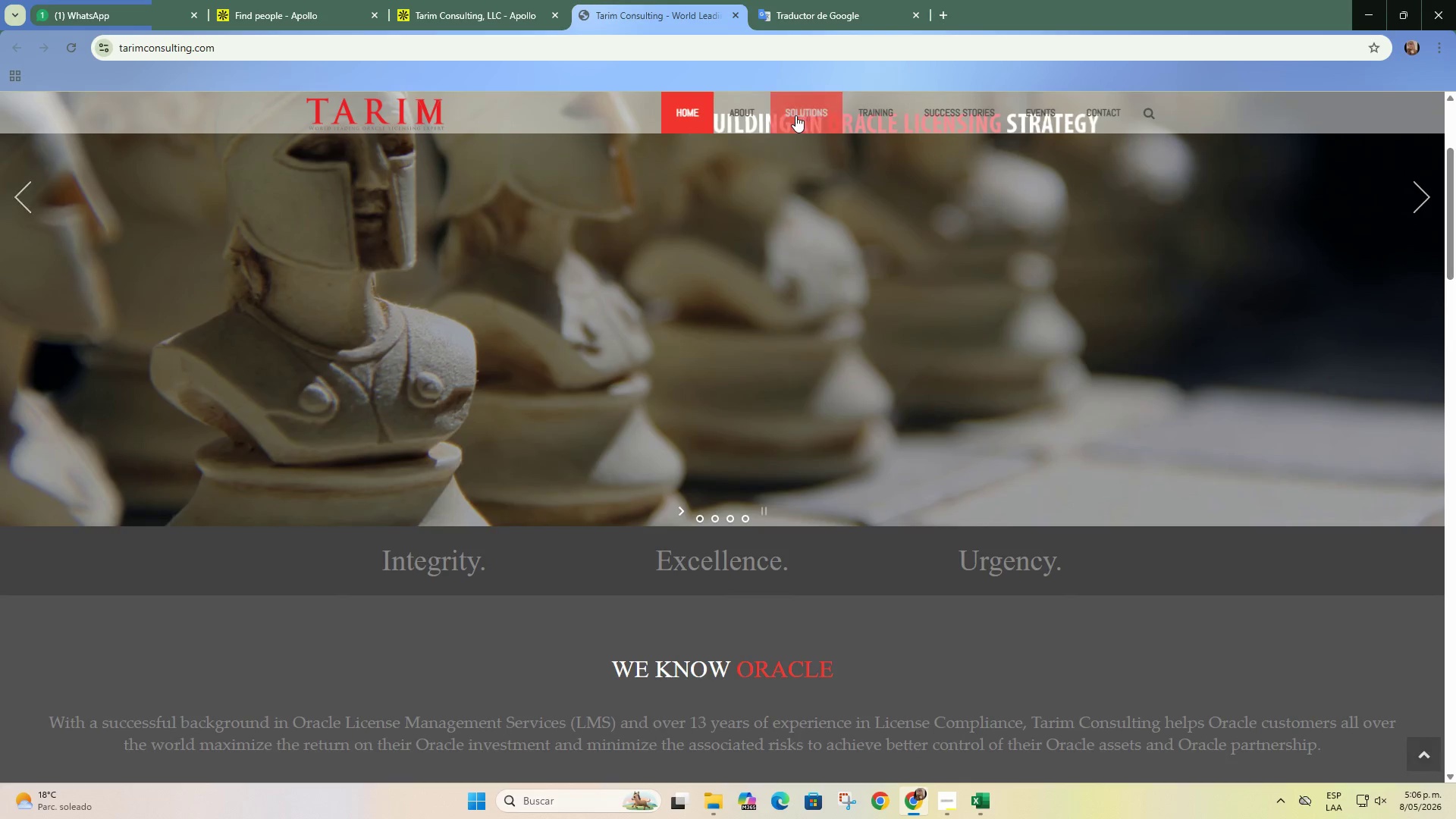 
left_click([802, 109])
 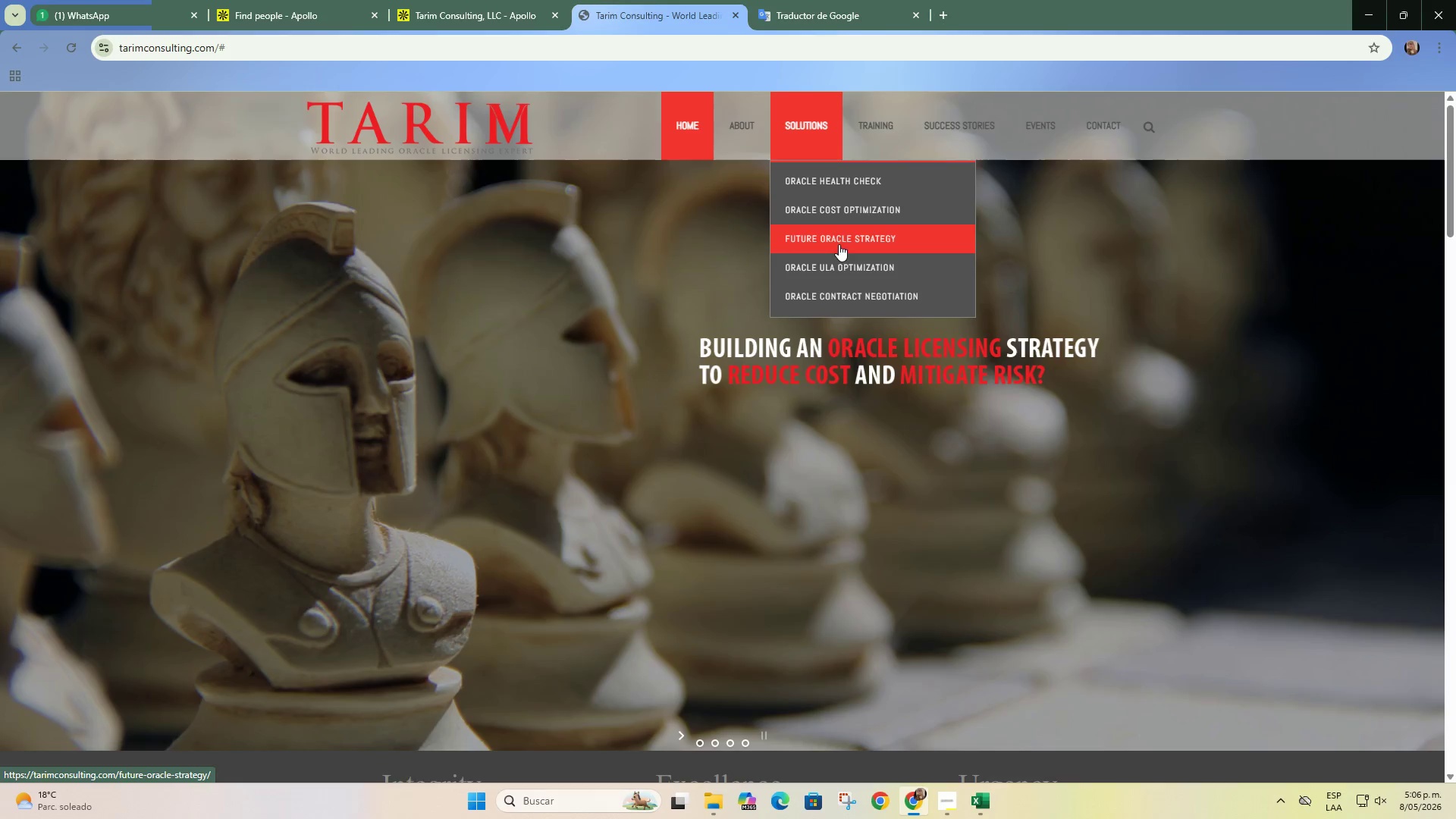 
left_click([482, 0])
 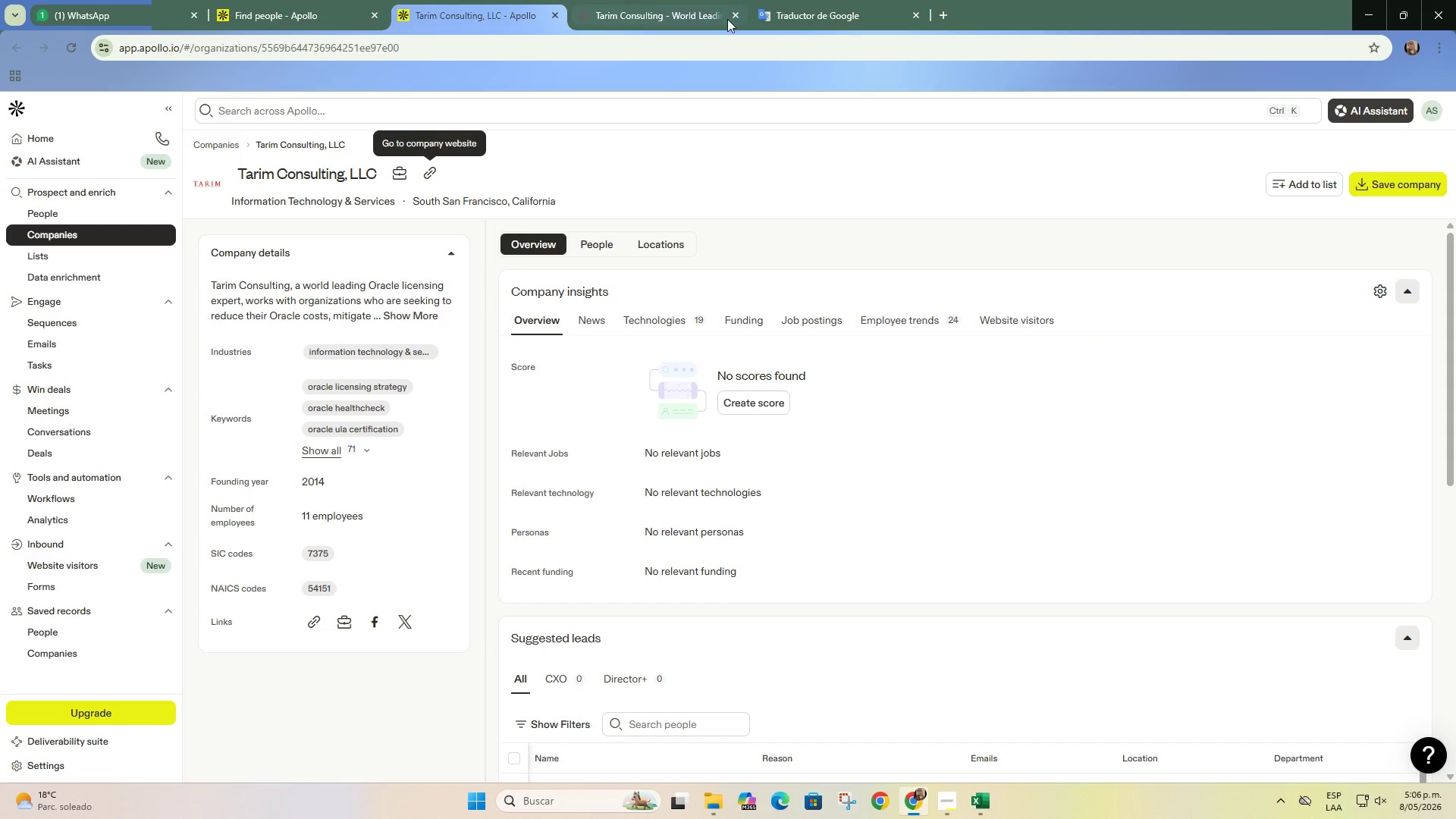 
left_click([733, 15])
 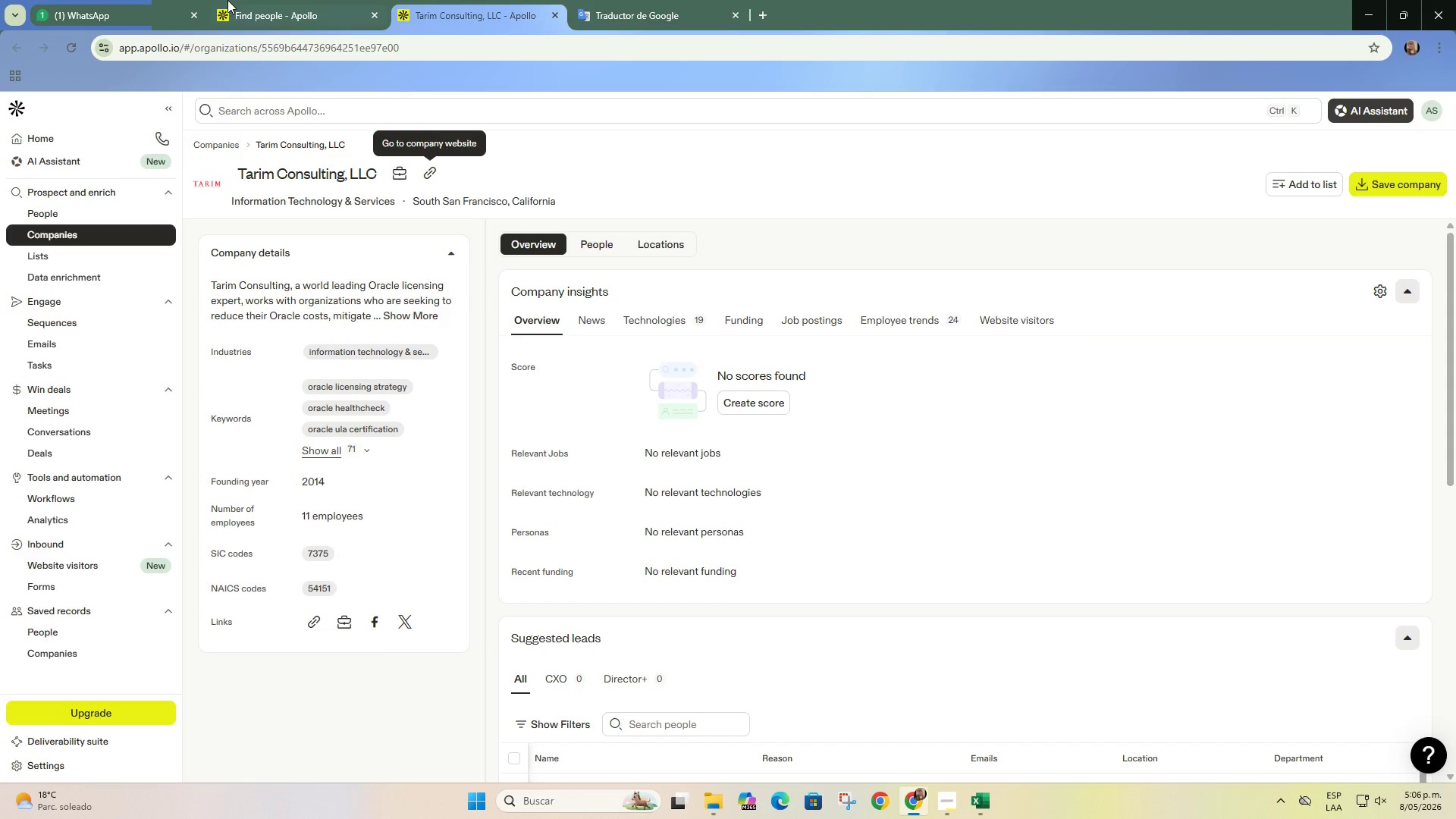 
left_click([278, 0])
 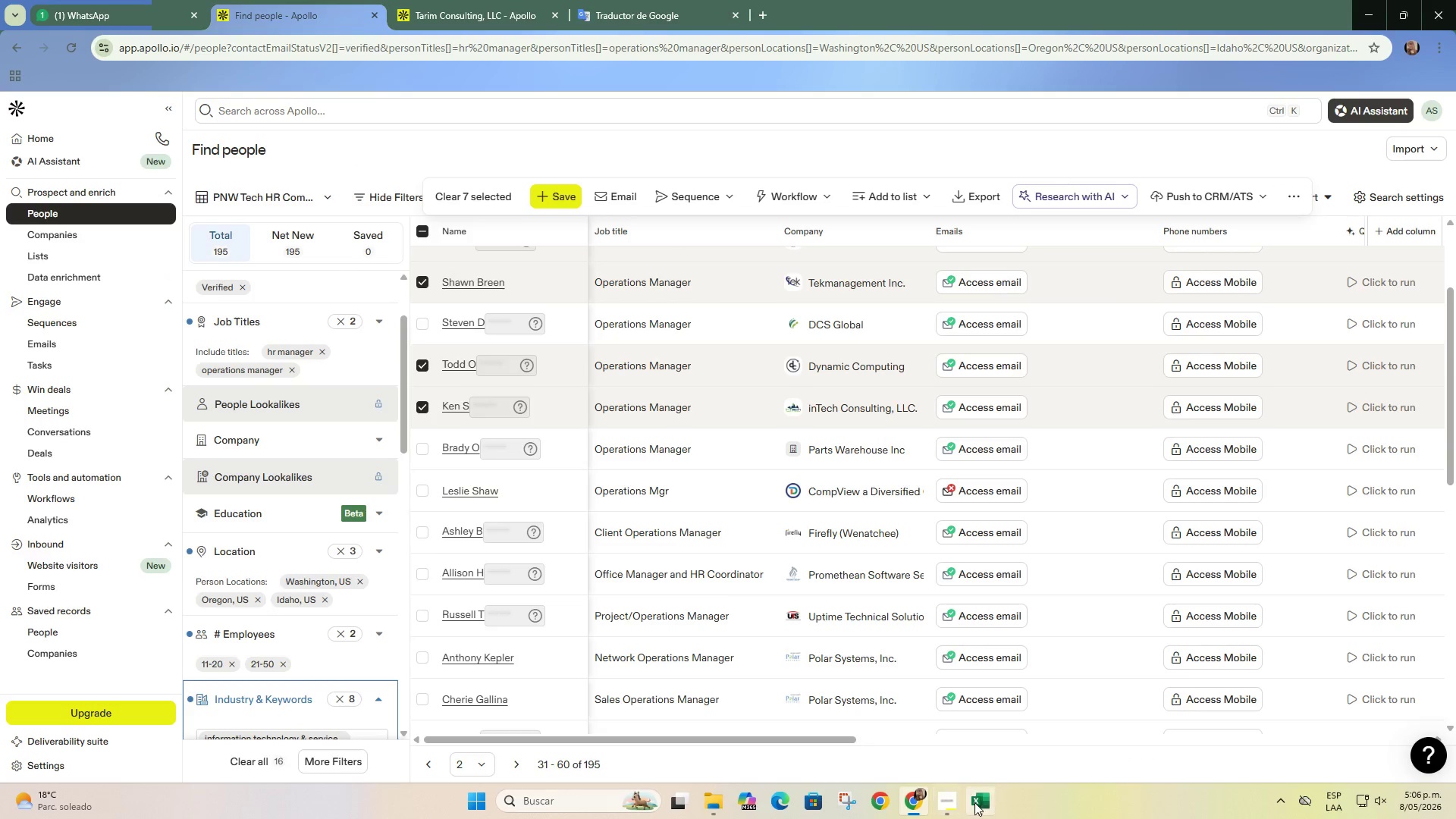 
left_click([951, 803])